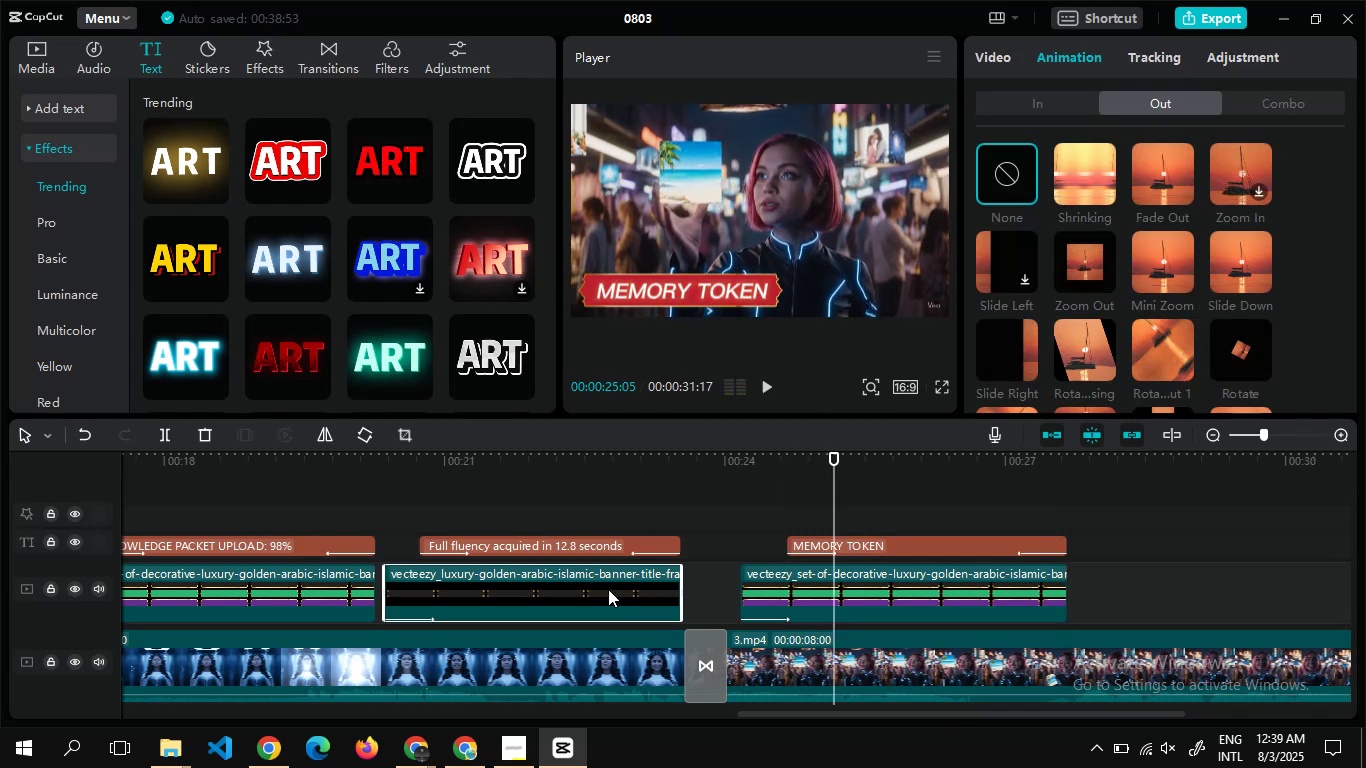 
key(Control+C)
 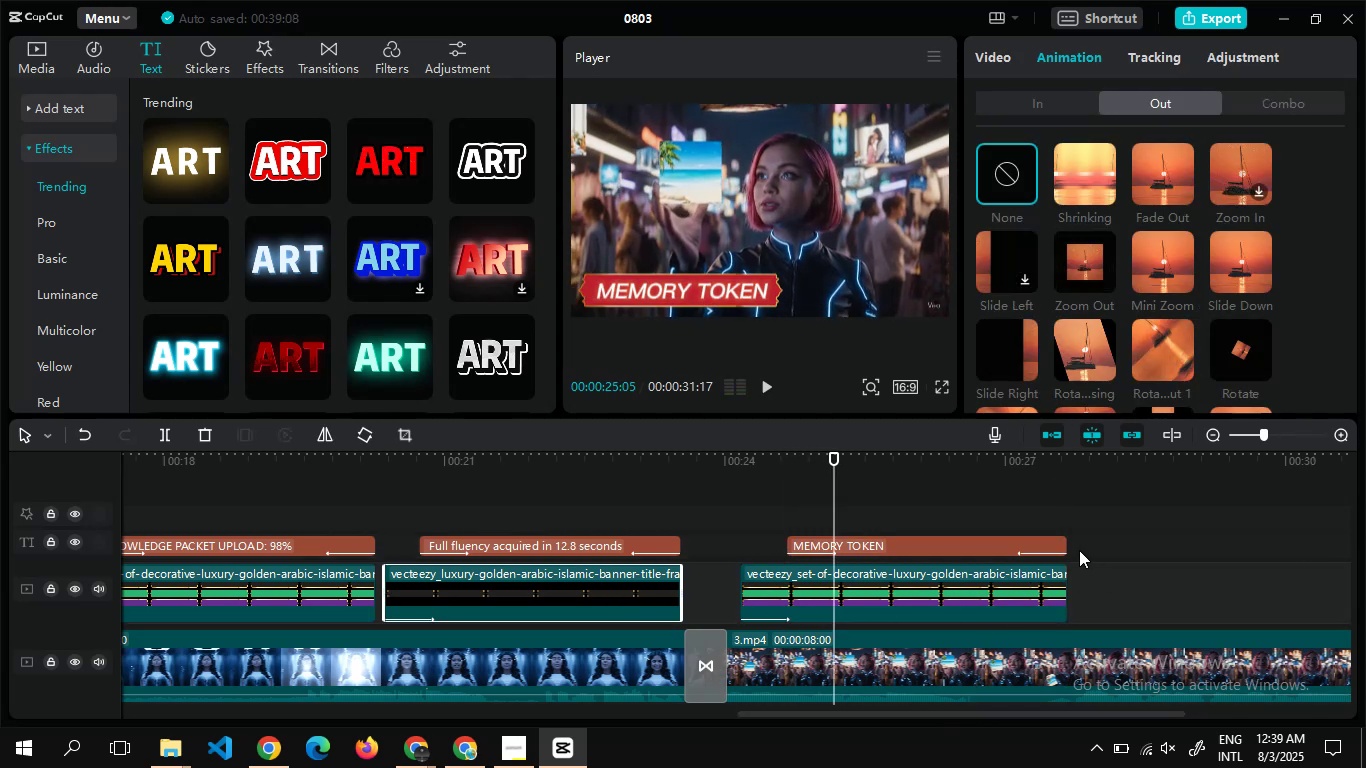 
double_click([1077, 550])
 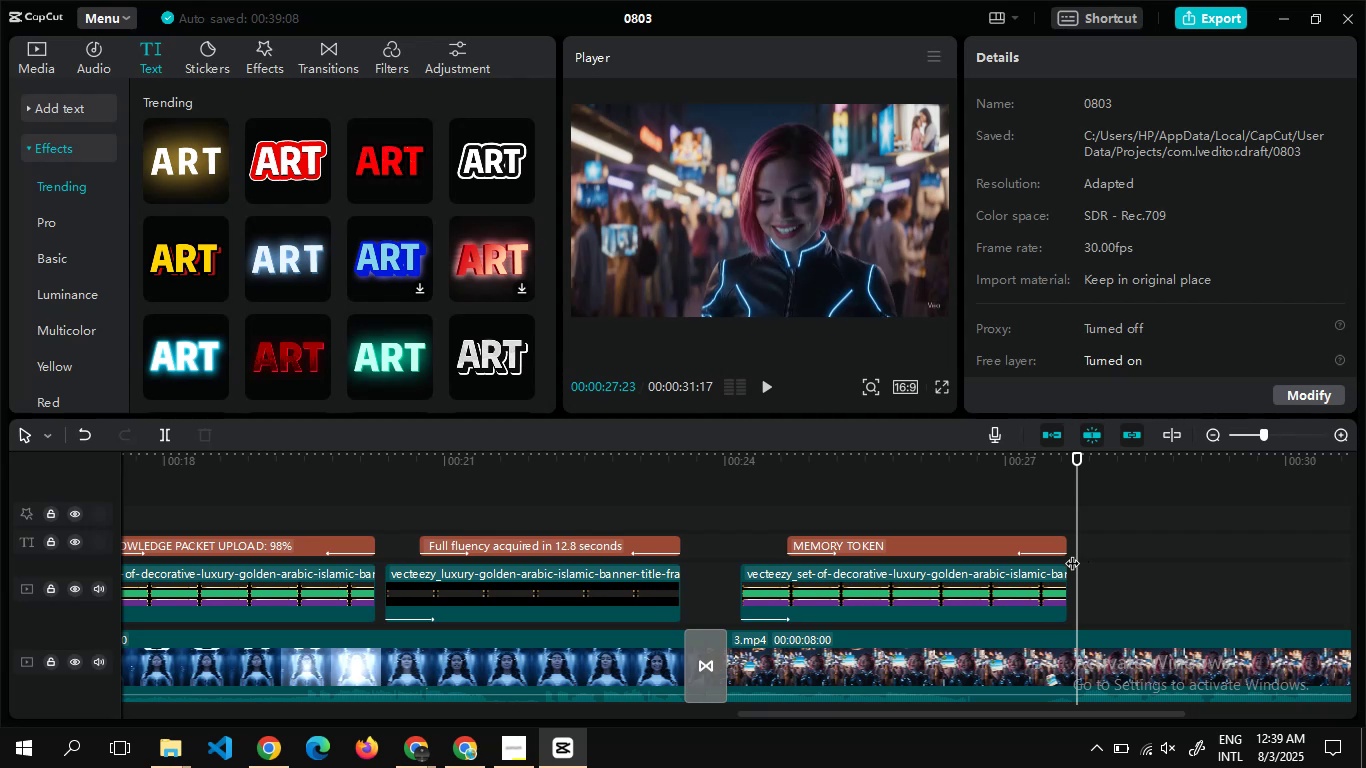 
key(Control+V)
 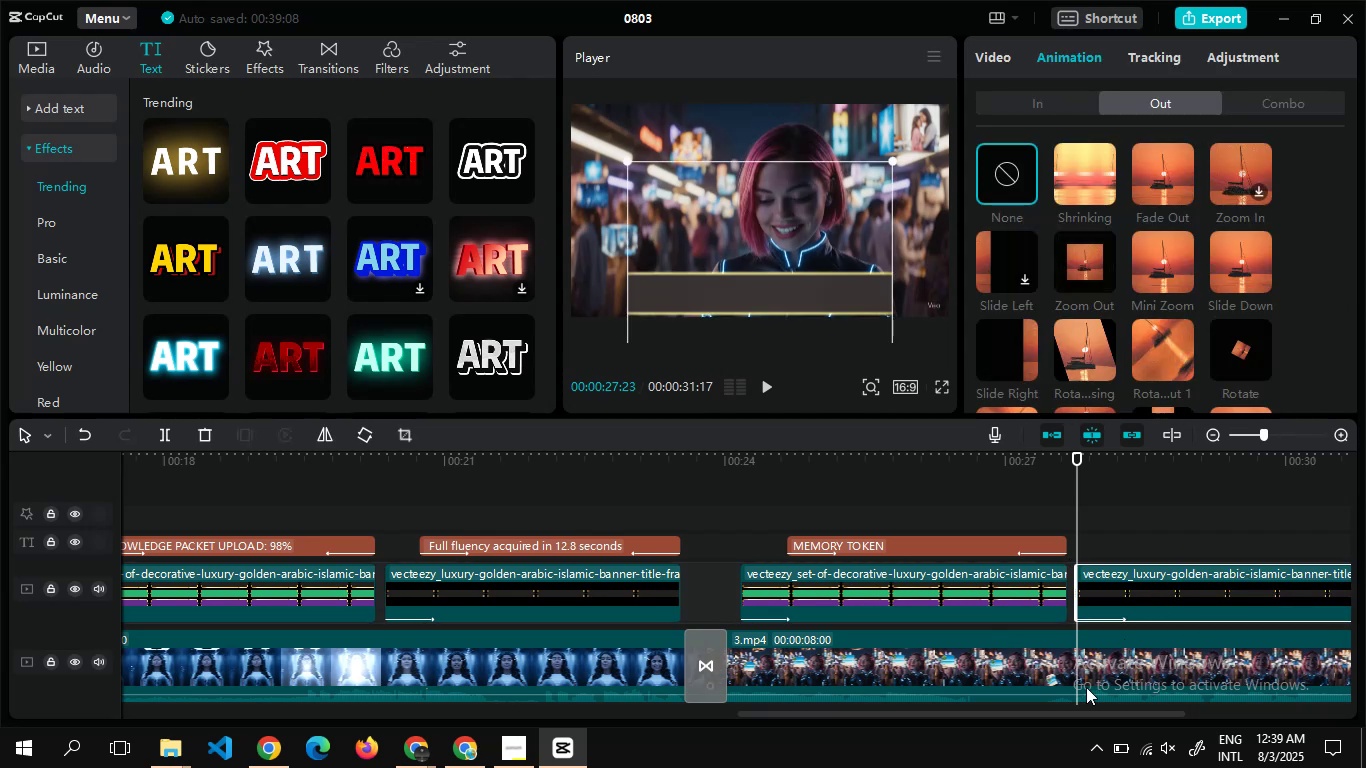 
left_click_drag(start_coordinate=[1061, 715], to_coordinate=[1158, 724])
 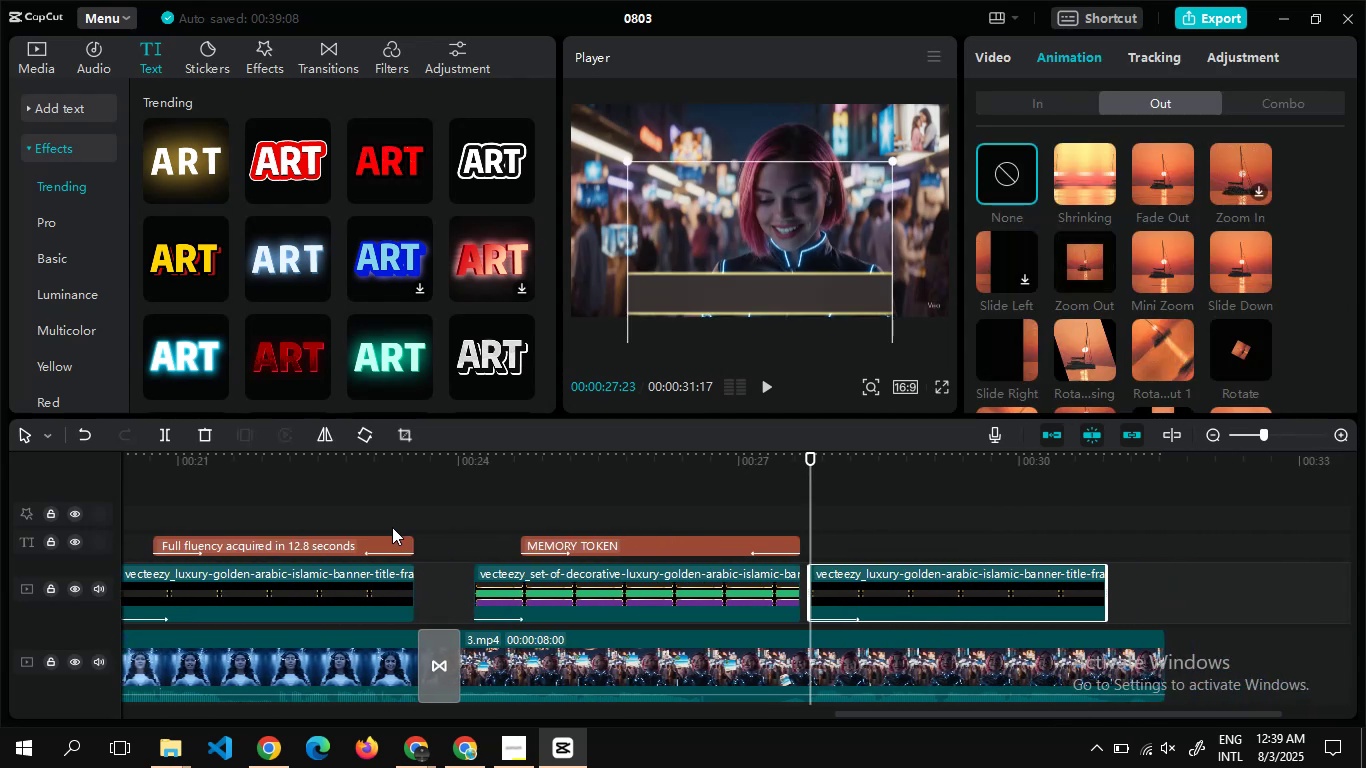 
left_click([391, 536])
 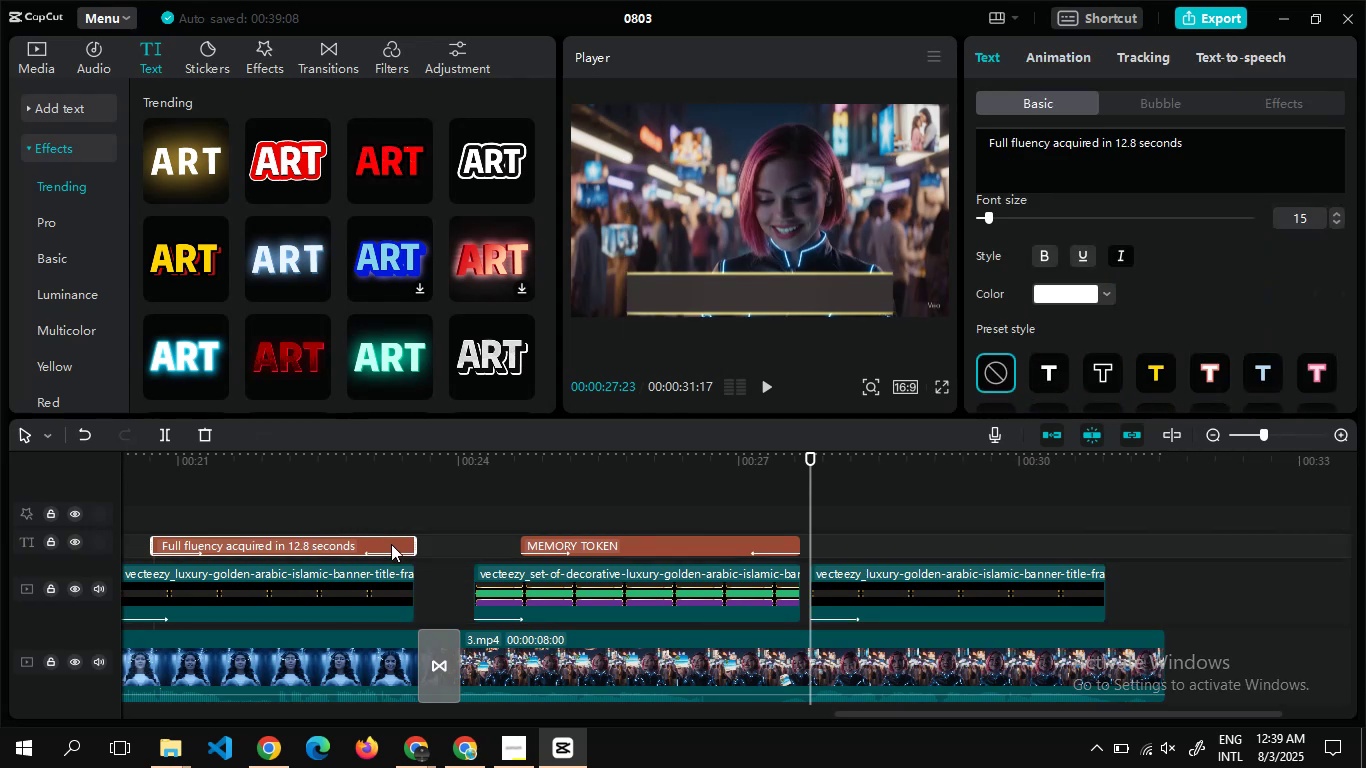 
key(Control+C)
 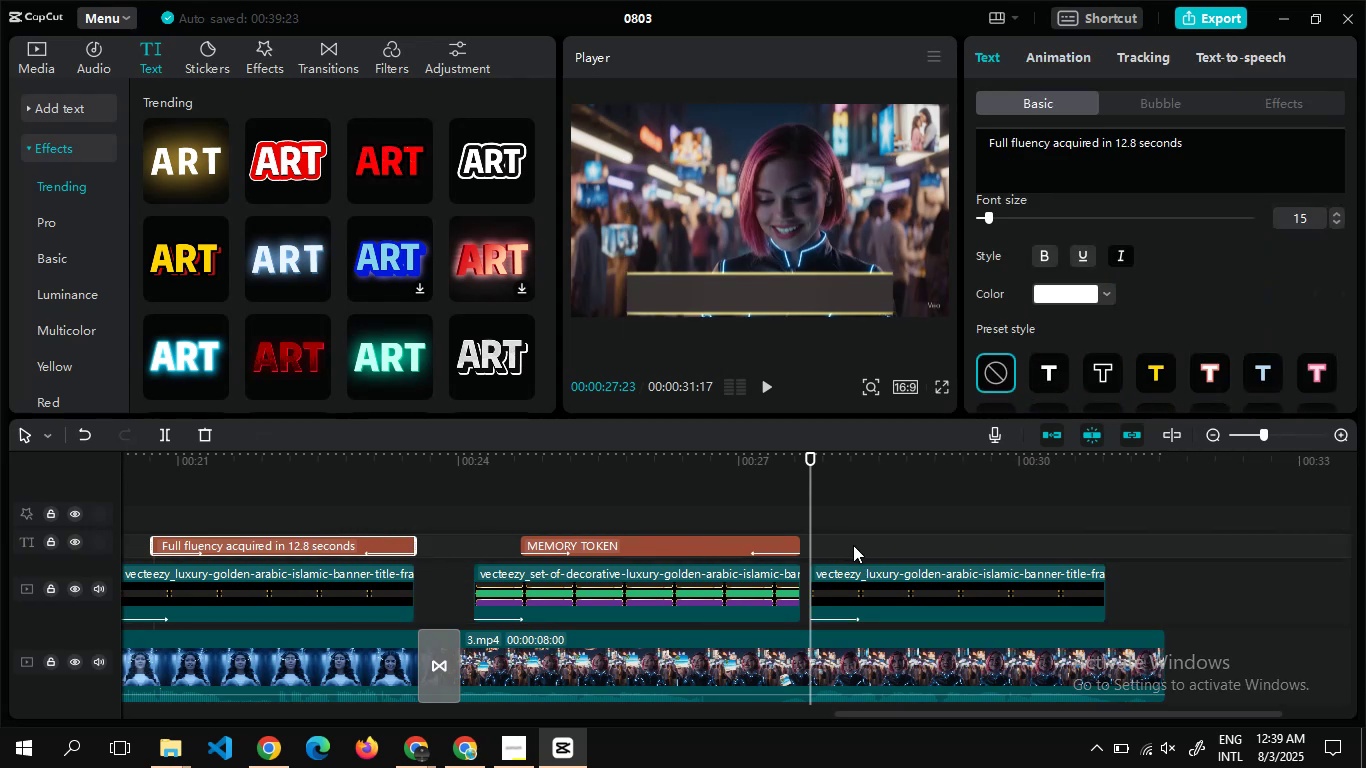 
double_click([846, 547])
 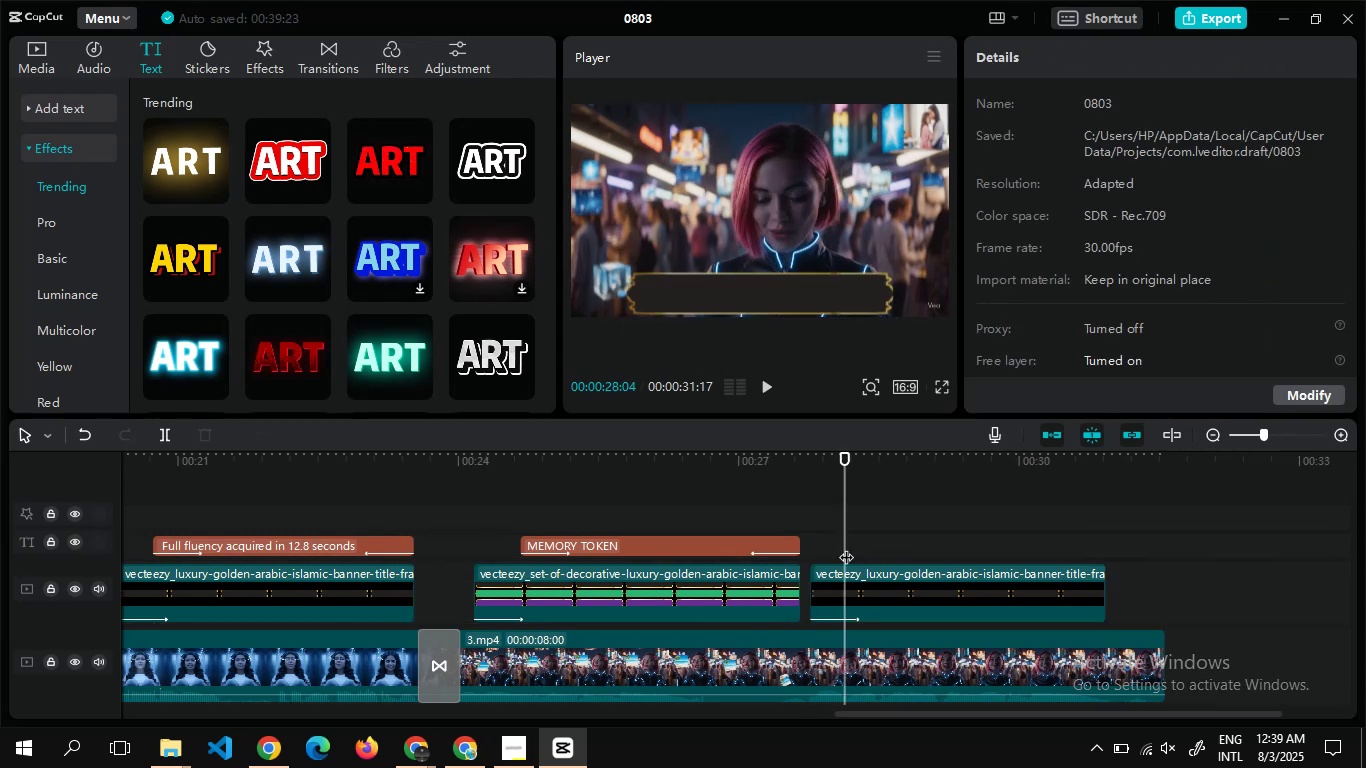 
key(Control+V)
 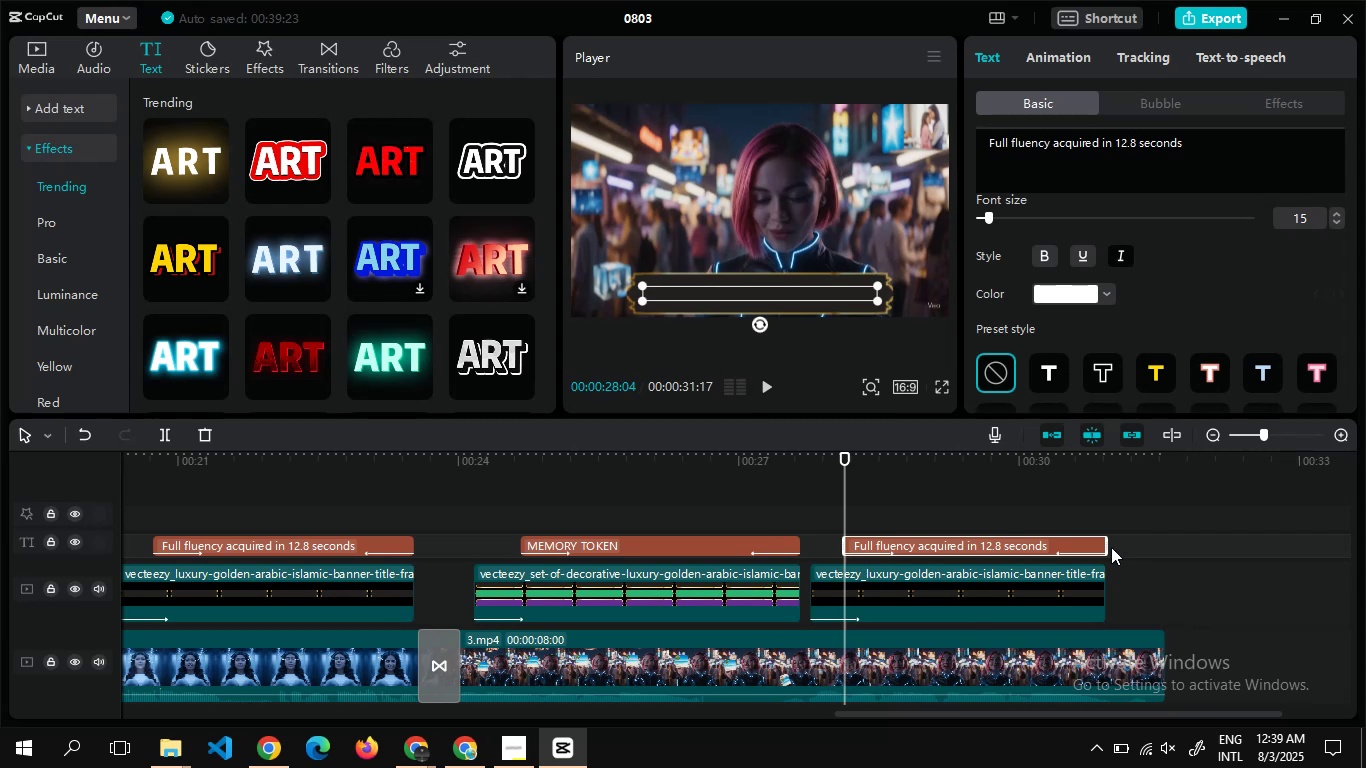 
left_click_drag(start_coordinate=[1107, 541], to_coordinate=[1102, 541])
 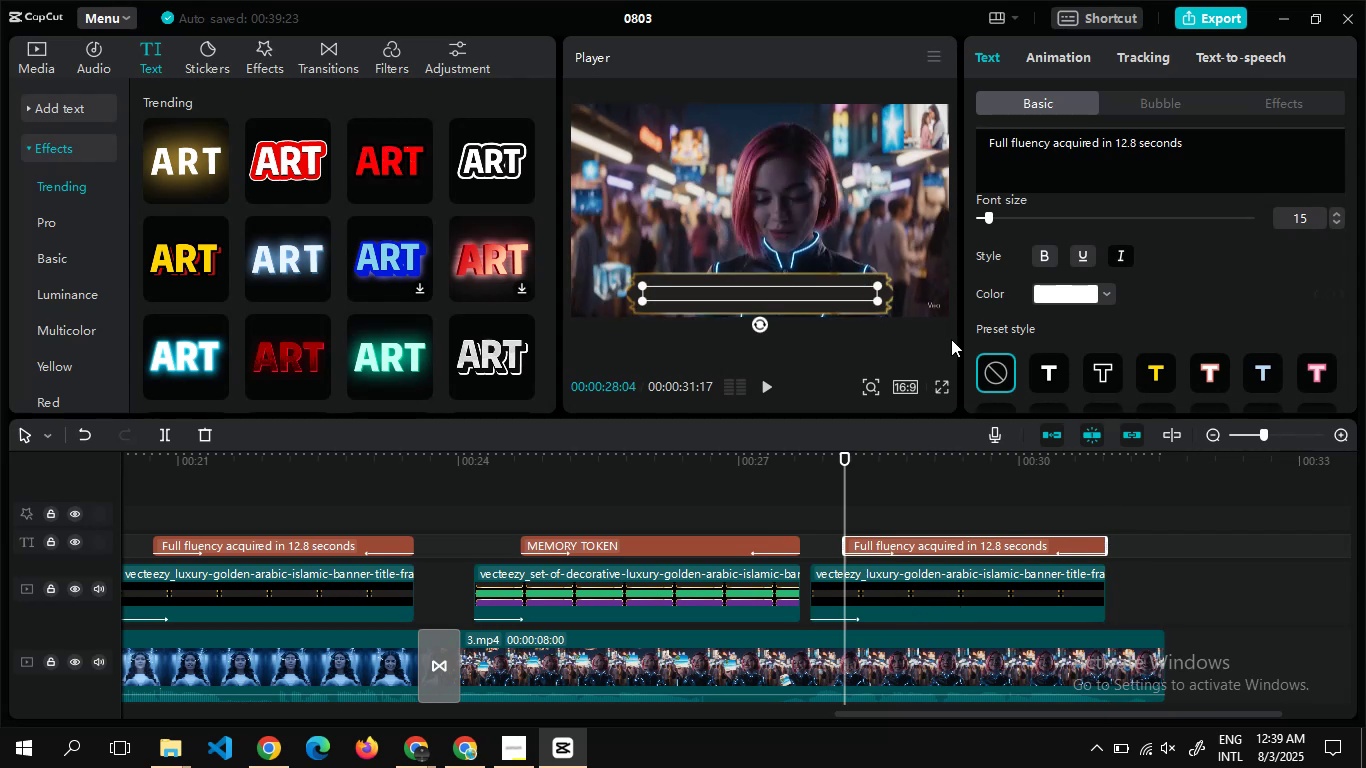 
key(Alt+AltLeft)
 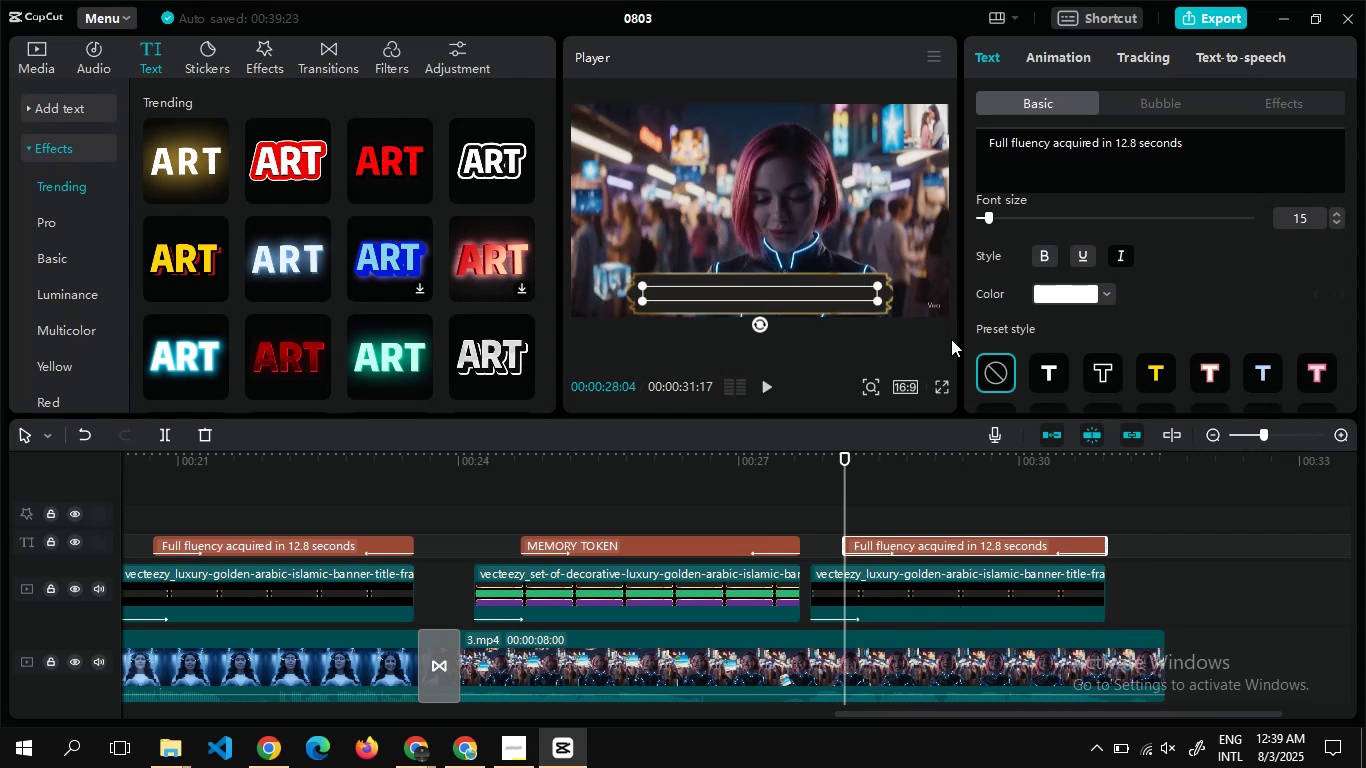 
key(Alt+Tab)
 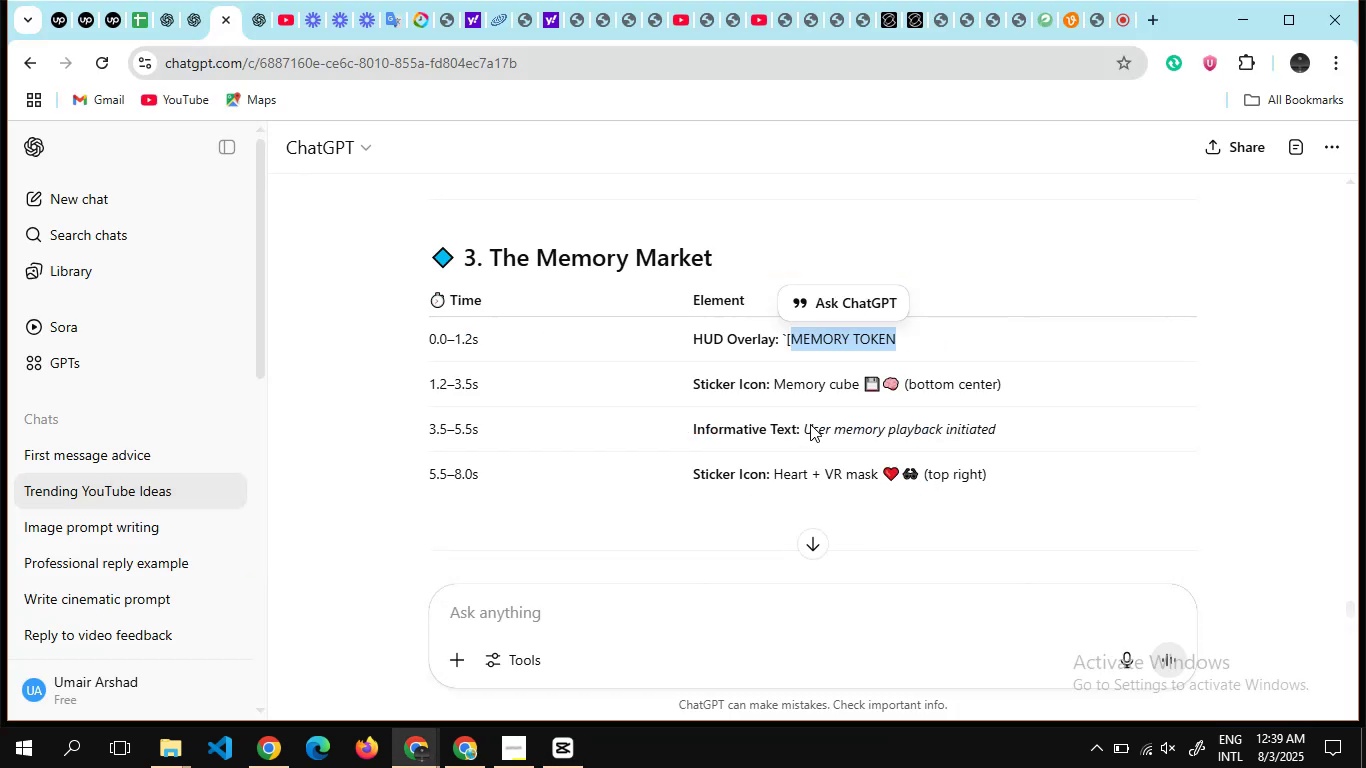 
wait(6.45)
 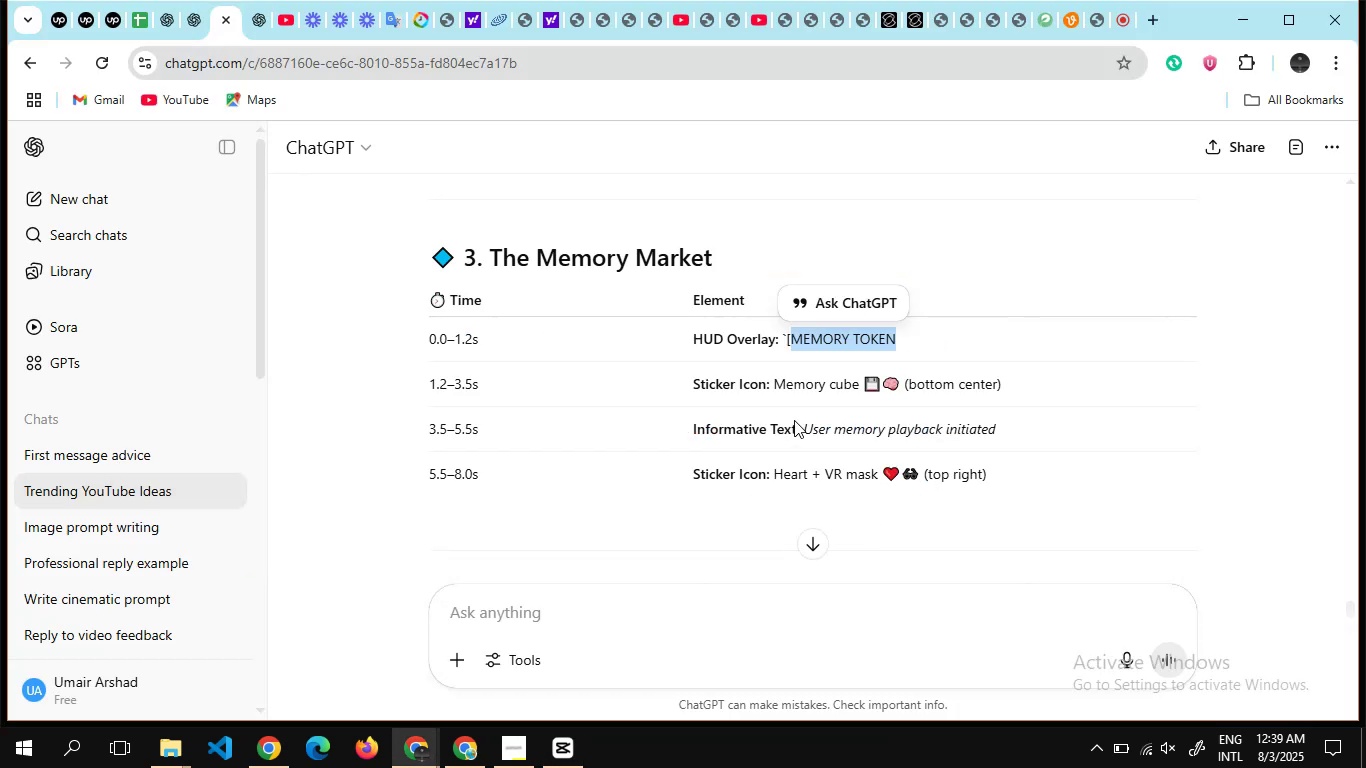 
left_click_drag(start_coordinate=[802, 429], to_coordinate=[1020, 428])
 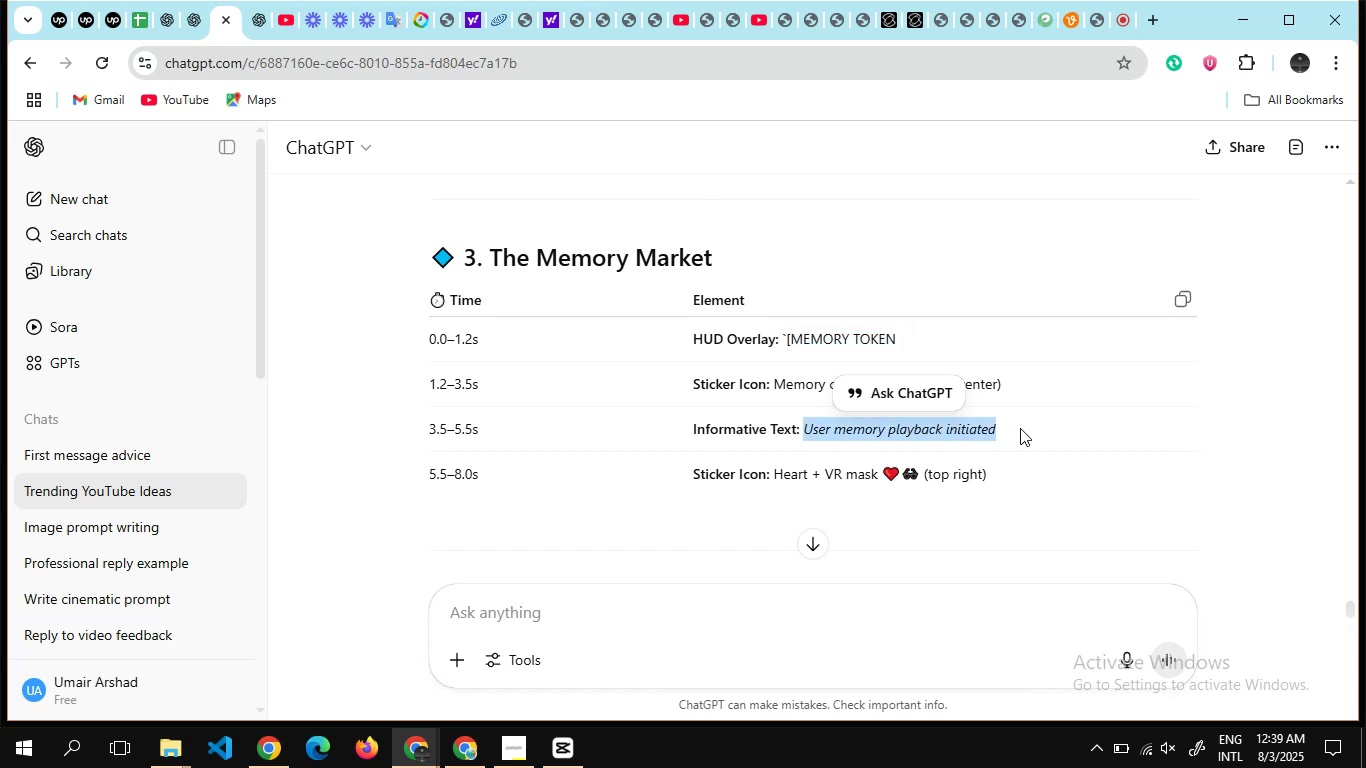 
key(Control+C)
 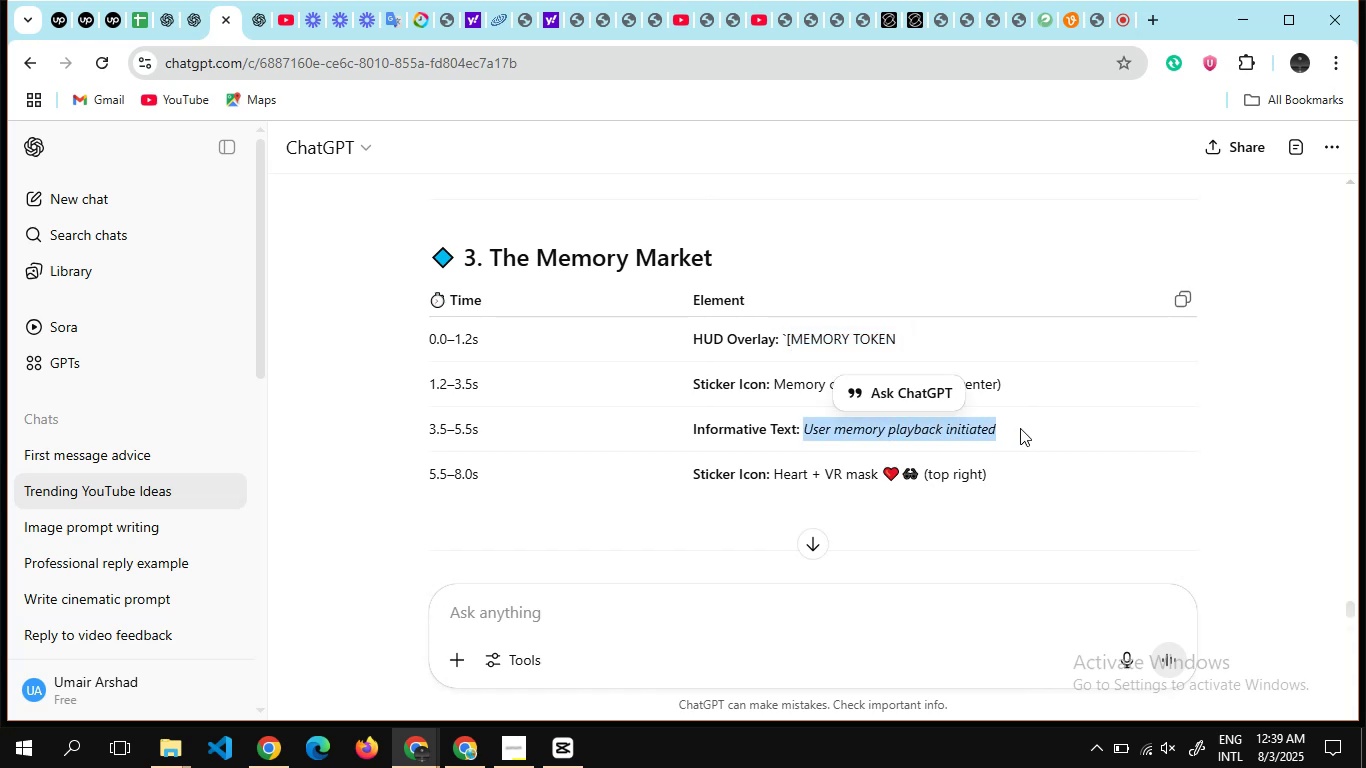 
key(Alt+Tab)
 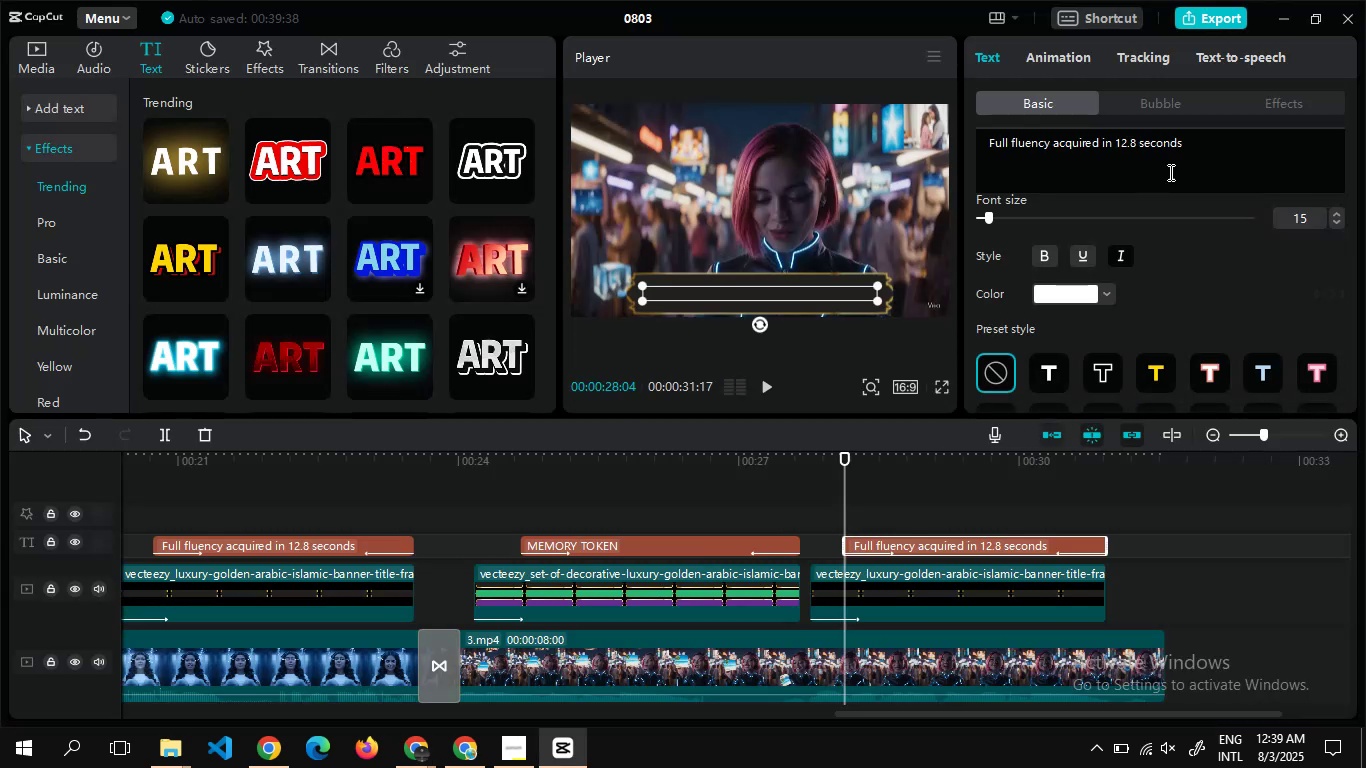 
left_click([1171, 165])
 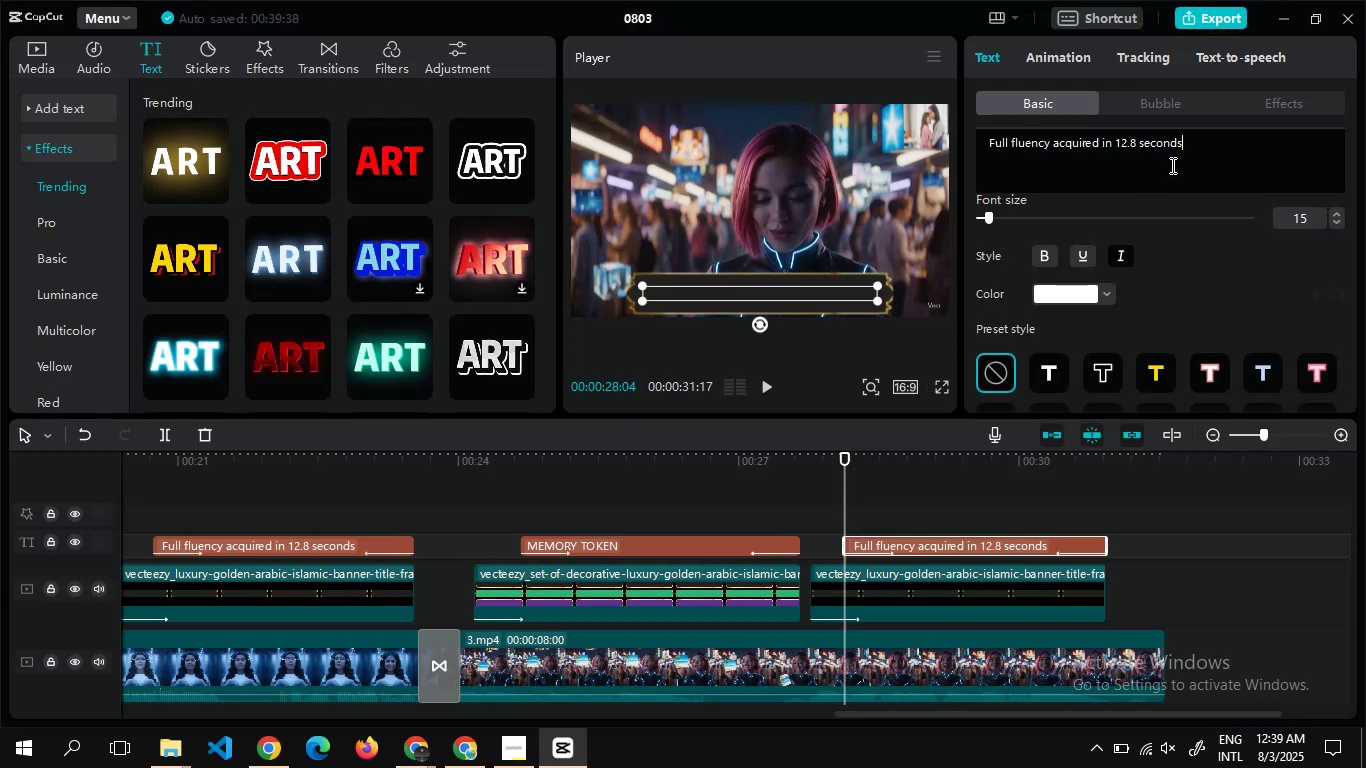 
key(Control+A)
 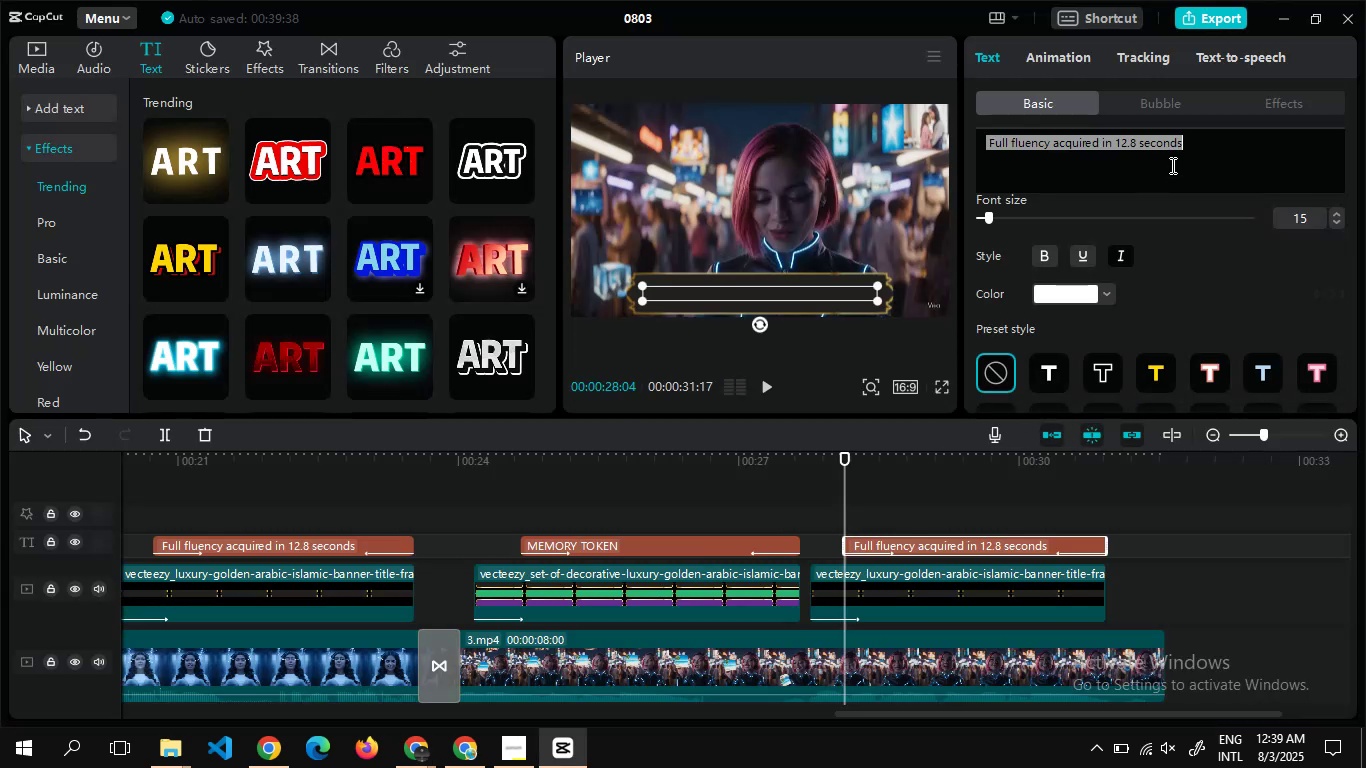 
key(Control+V)
 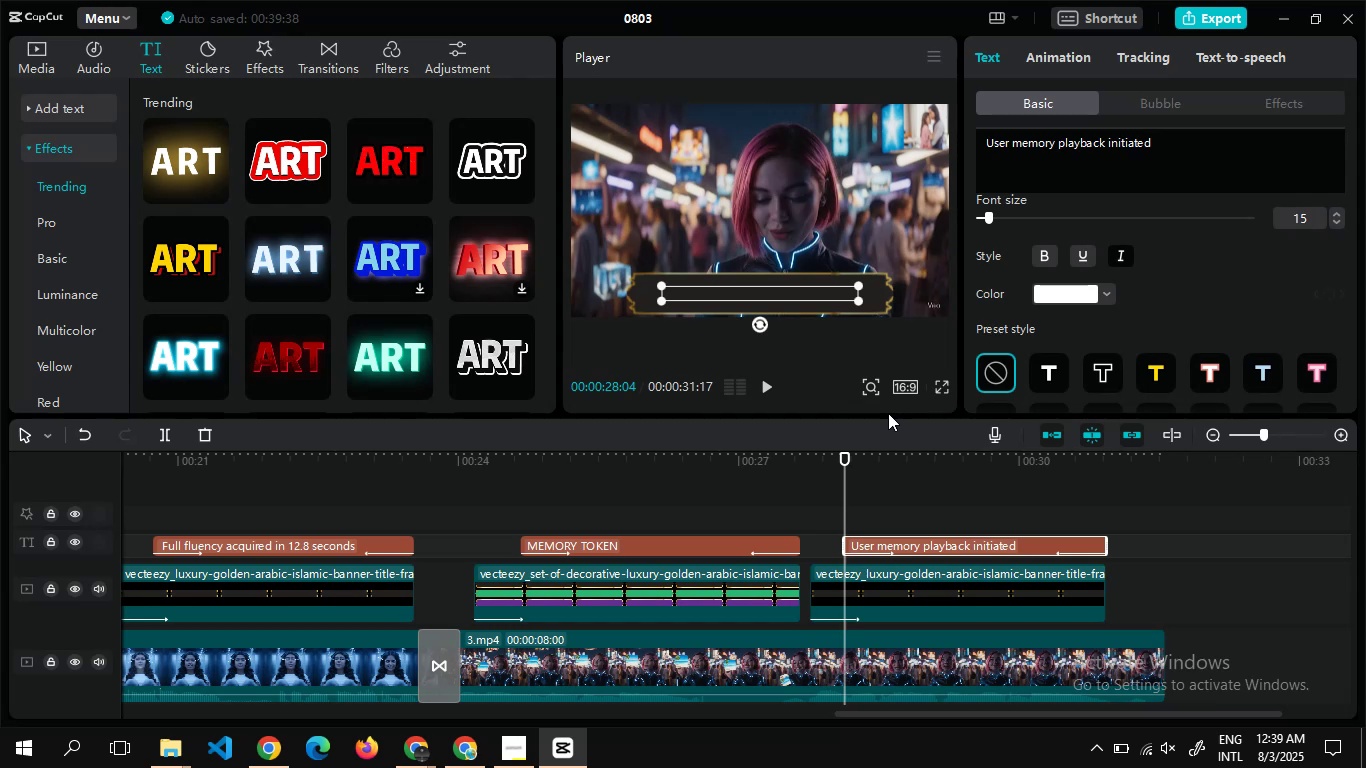 
left_click([910, 595])
 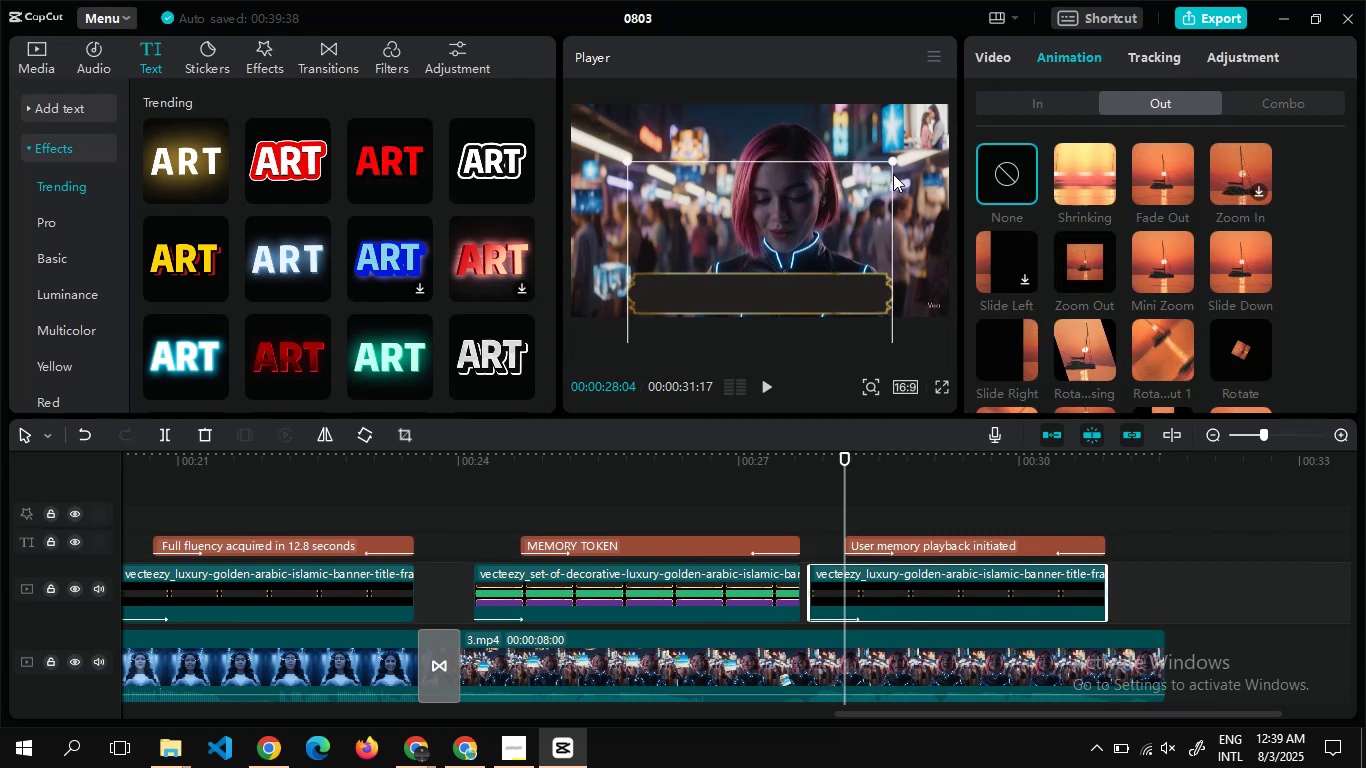 
left_click_drag(start_coordinate=[891, 163], to_coordinate=[886, 174])
 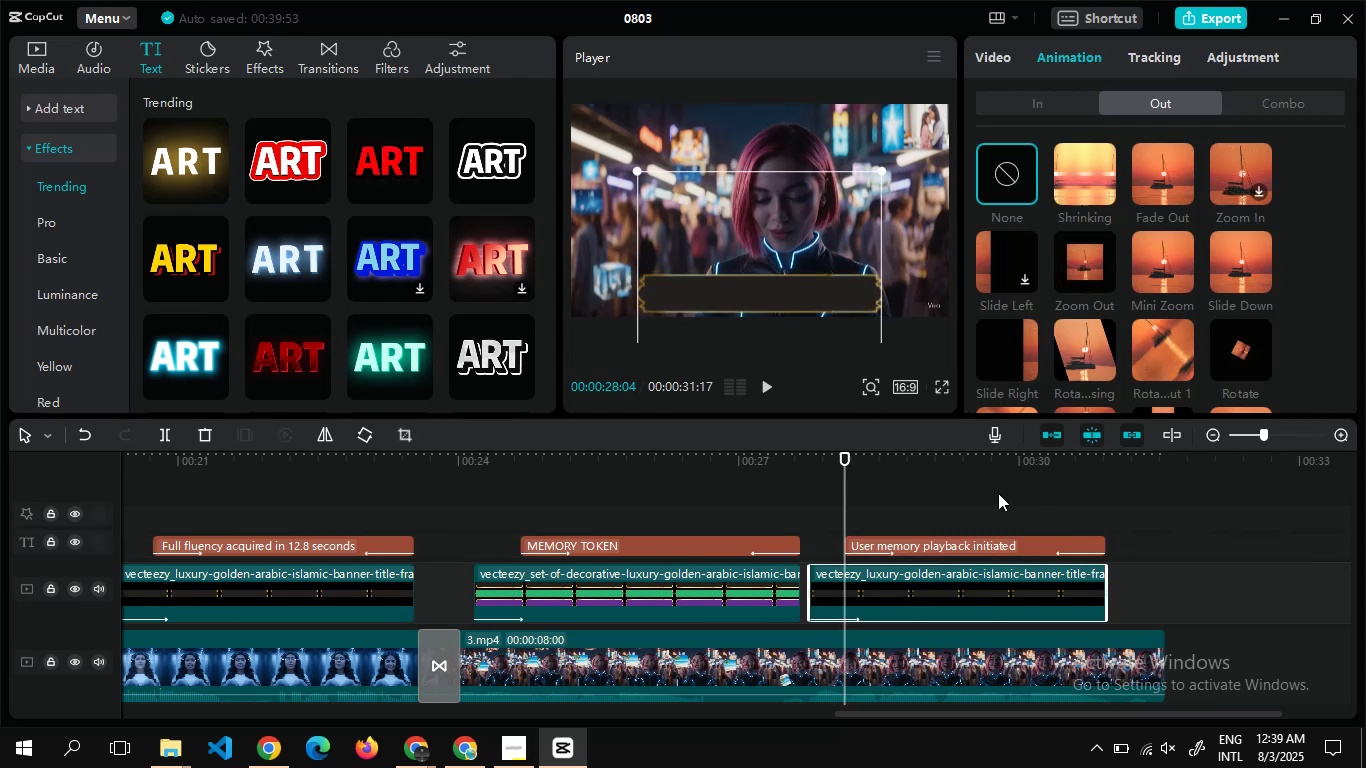 
double_click([998, 493])
 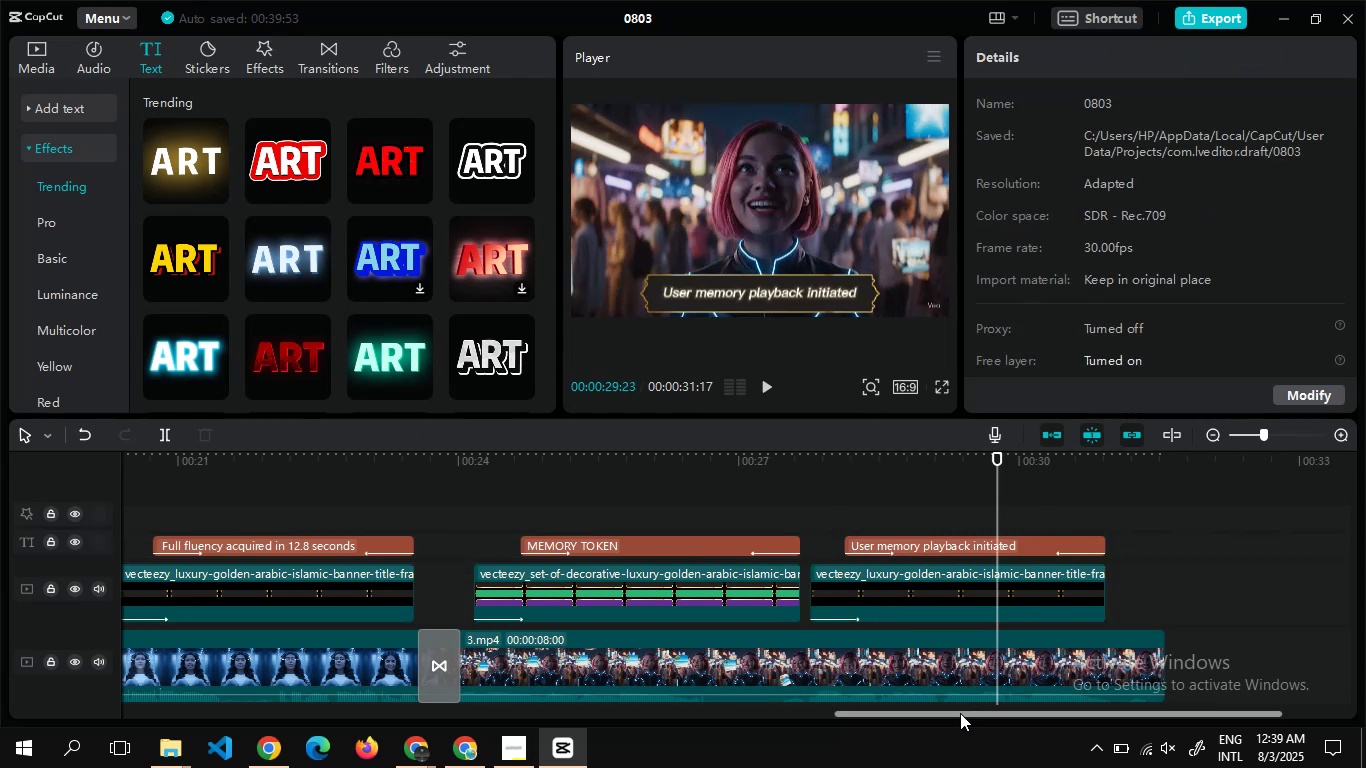 
left_click_drag(start_coordinate=[960, 716], to_coordinate=[1162, 718])
 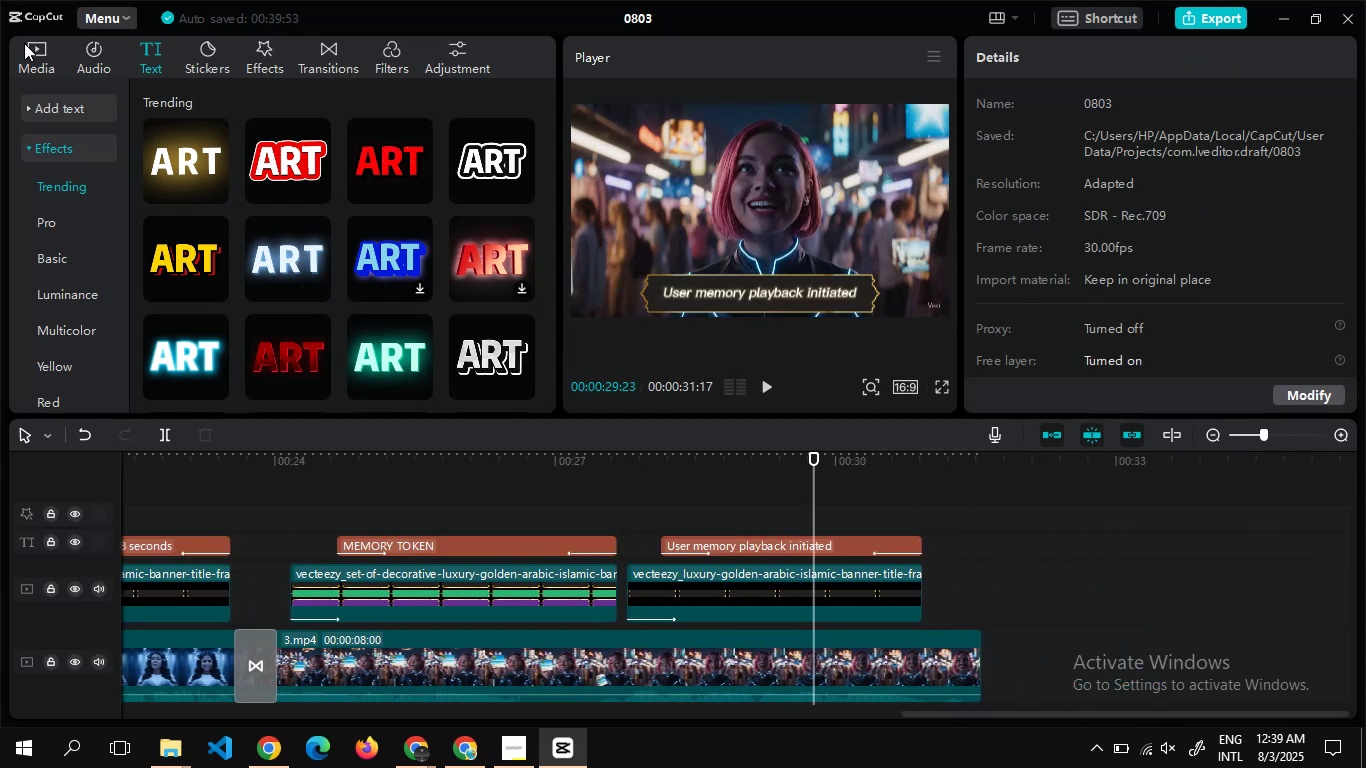 
left_click([24, 43])
 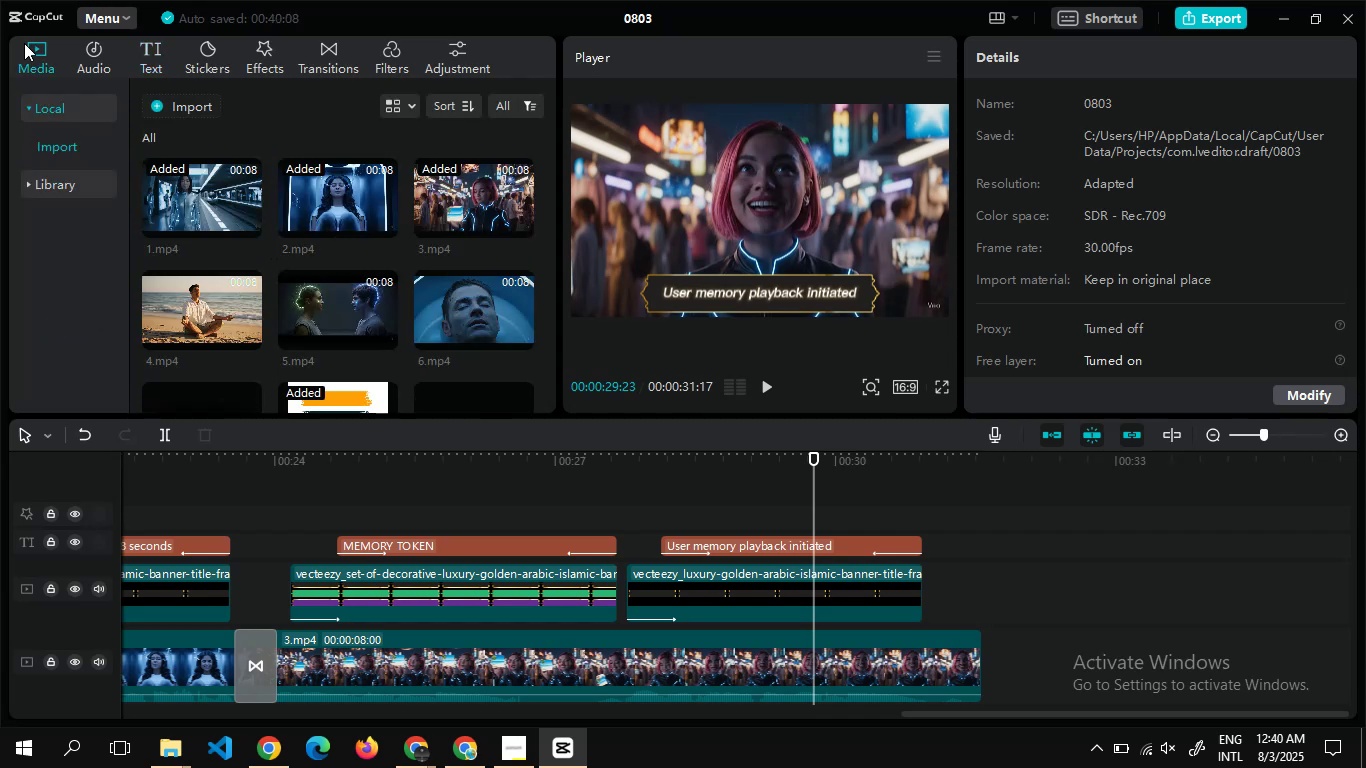 
wait(13.06)
 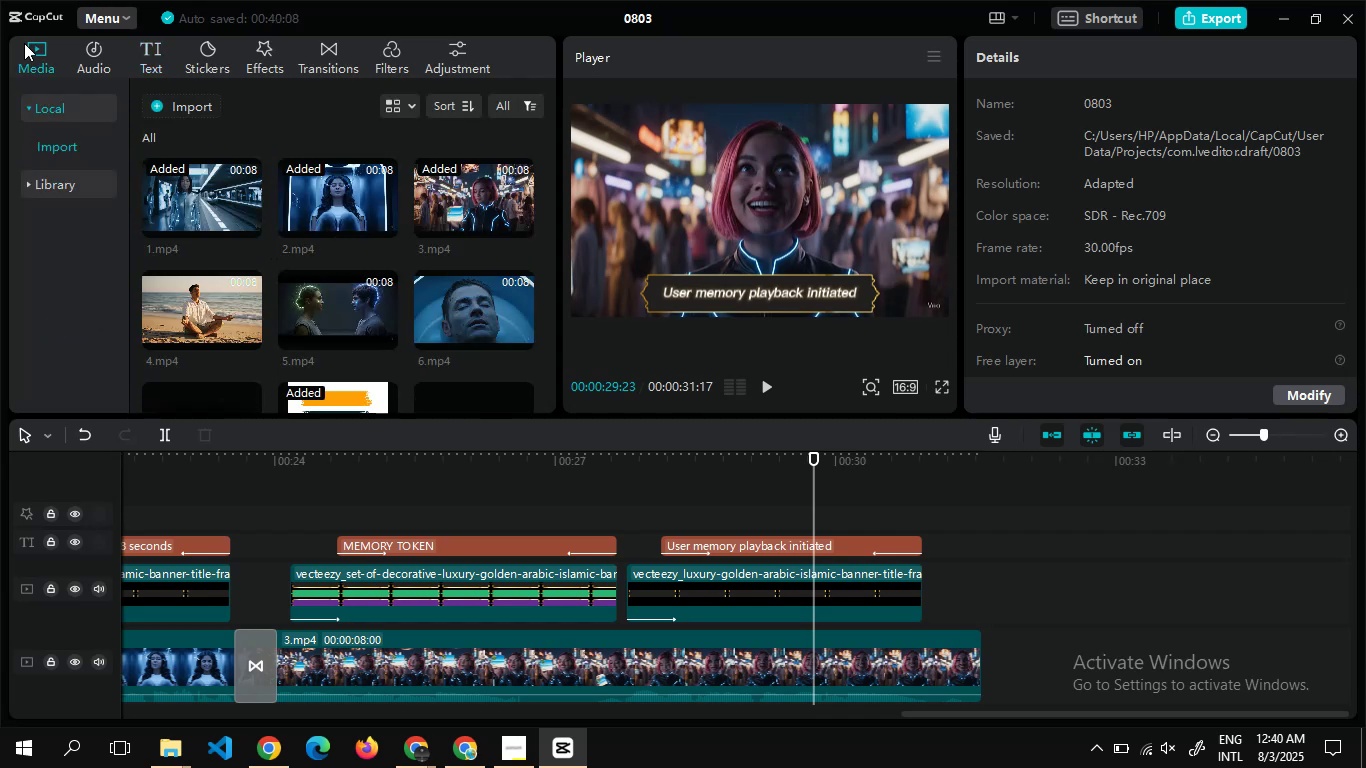 
left_click_drag(start_coordinate=[184, 316], to_coordinate=[984, 629])
 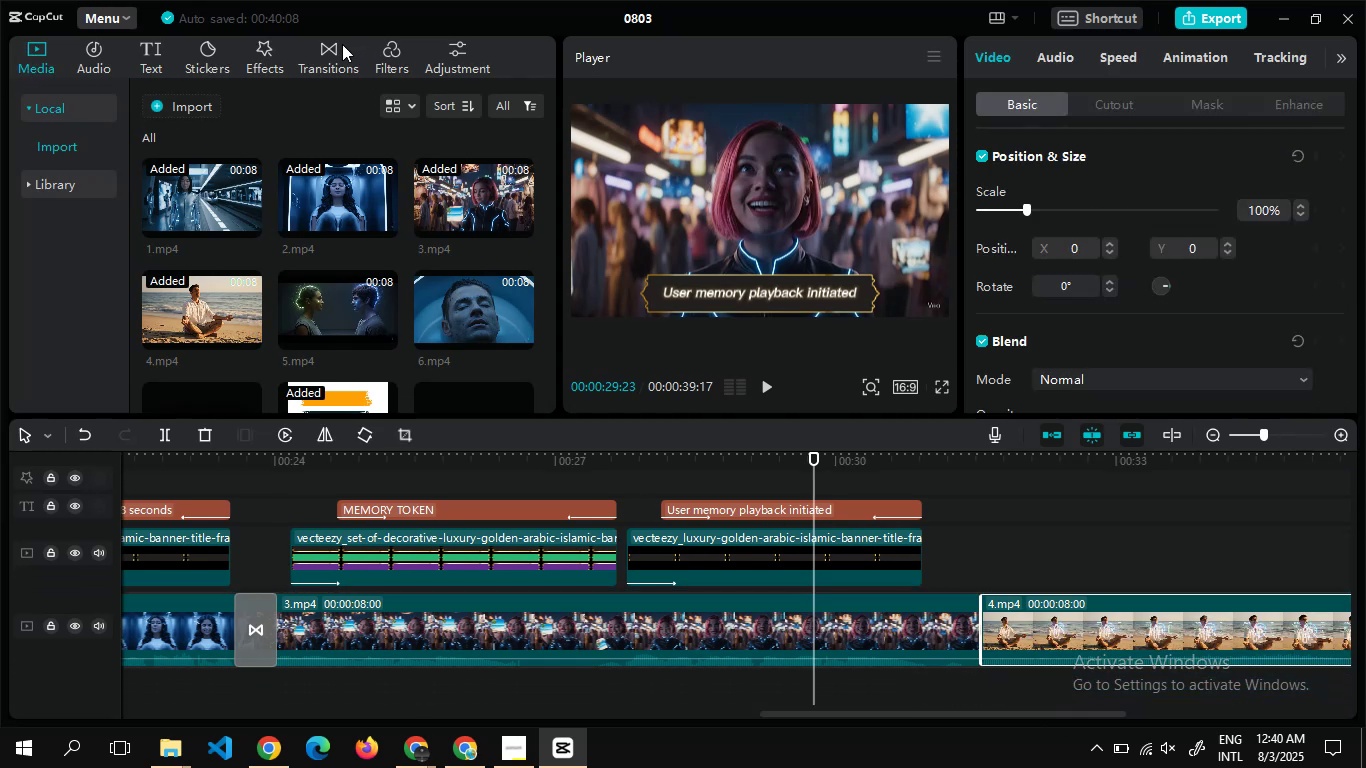 
left_click([340, 44])
 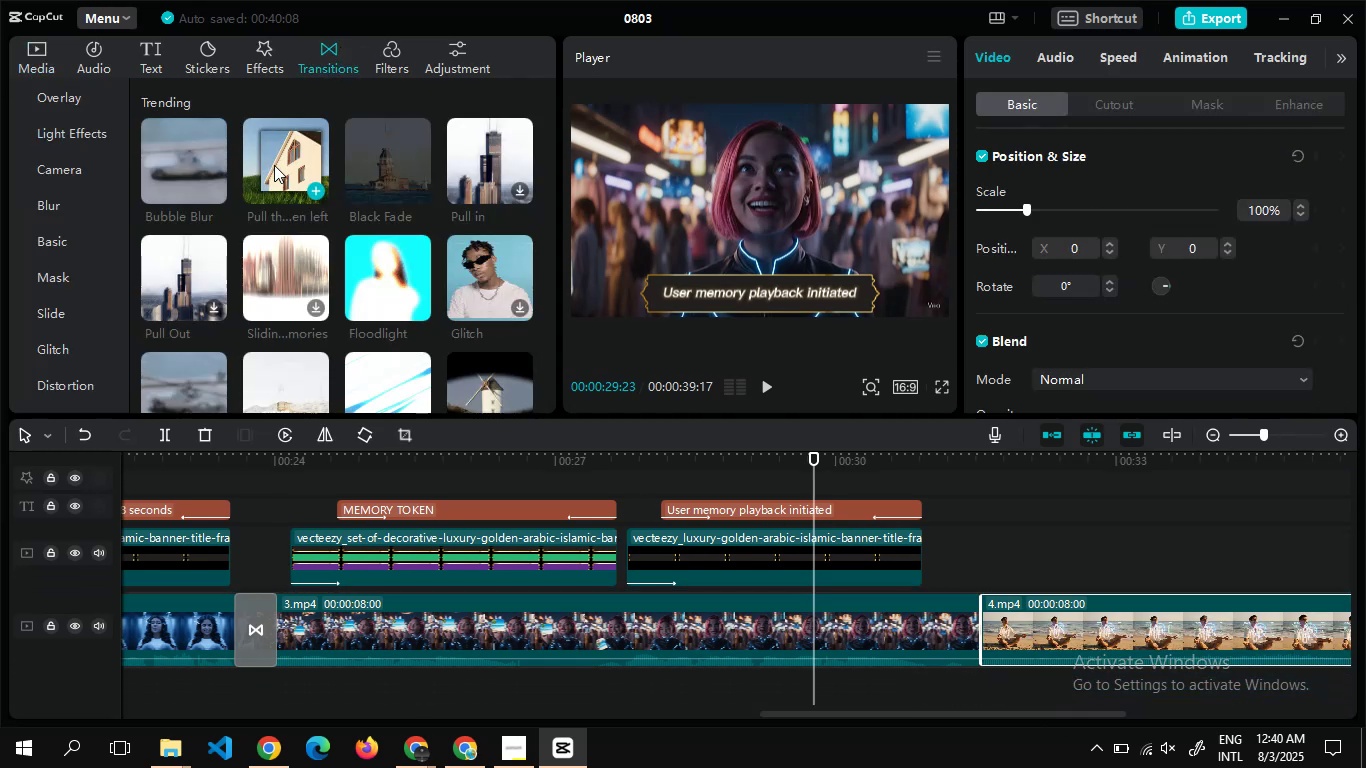 
left_click_drag(start_coordinate=[275, 177], to_coordinate=[978, 635])
 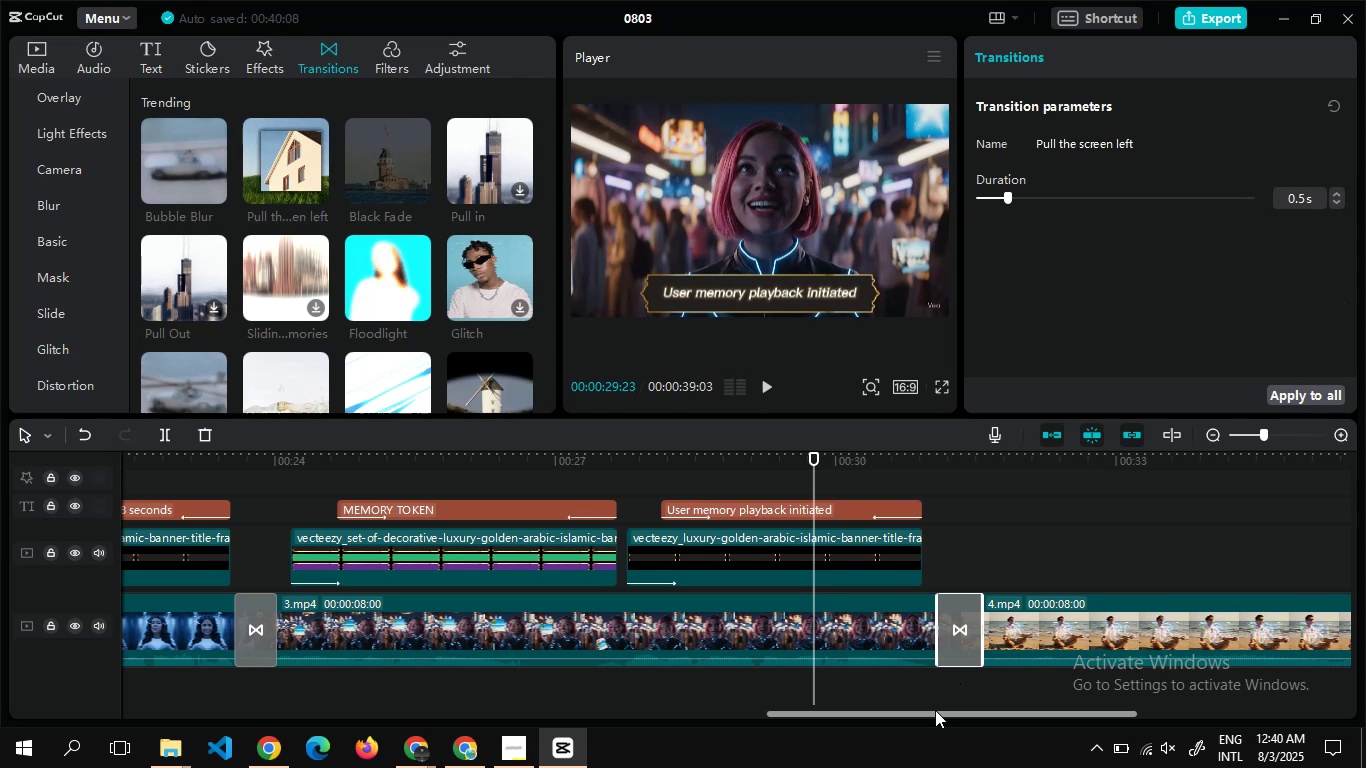 
left_click_drag(start_coordinate=[935, 713], to_coordinate=[1056, 721])
 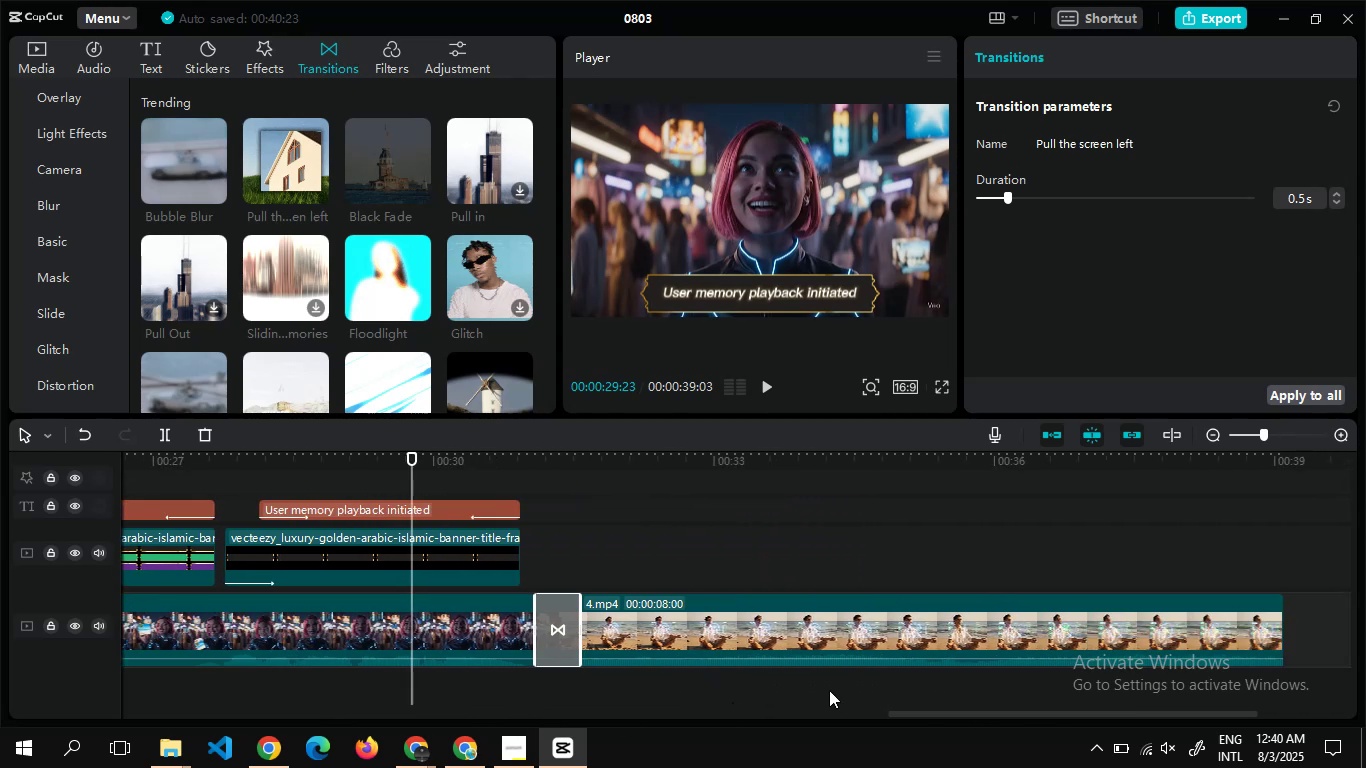 
left_click_drag(start_coordinate=[905, 715], to_coordinate=[604, 719])
 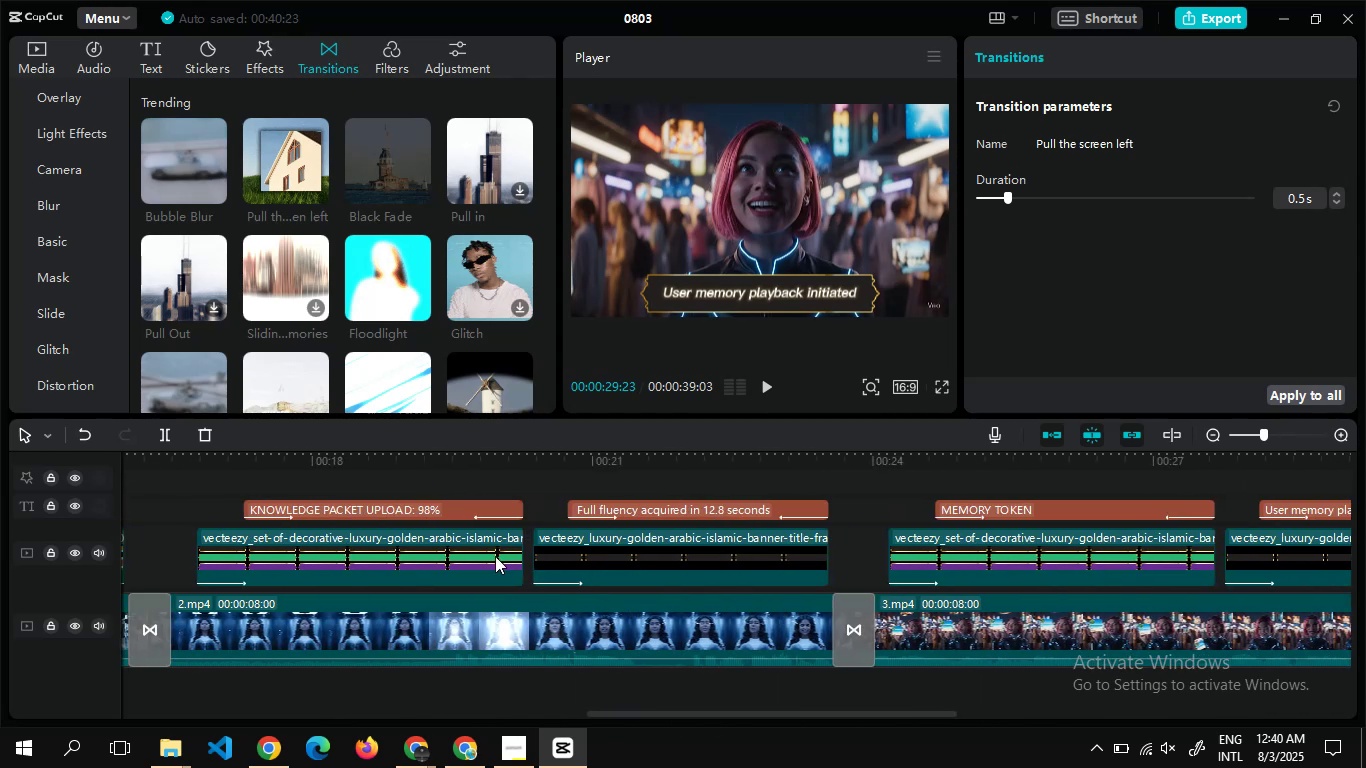 
left_click([494, 557])
 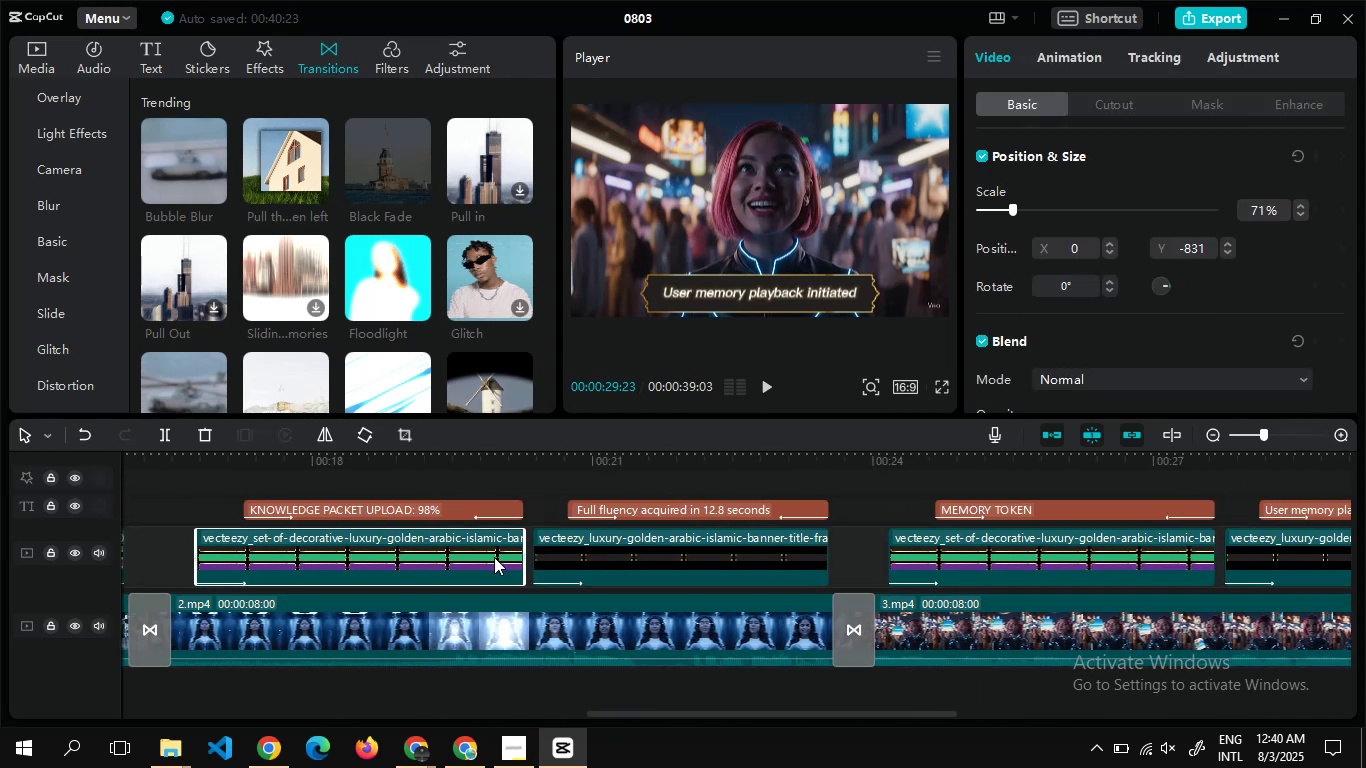 
key(Control+C)
 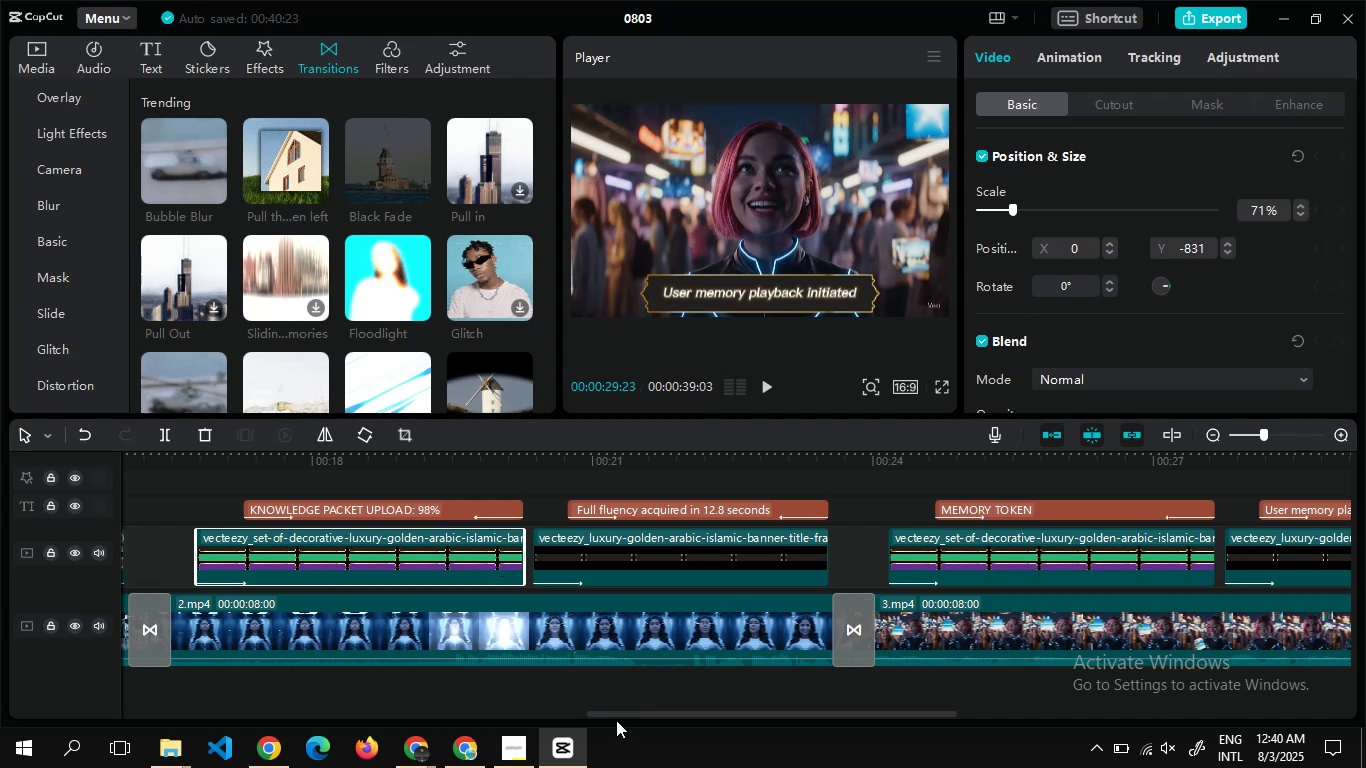 
left_click_drag(start_coordinate=[617, 715], to_coordinate=[892, 719])
 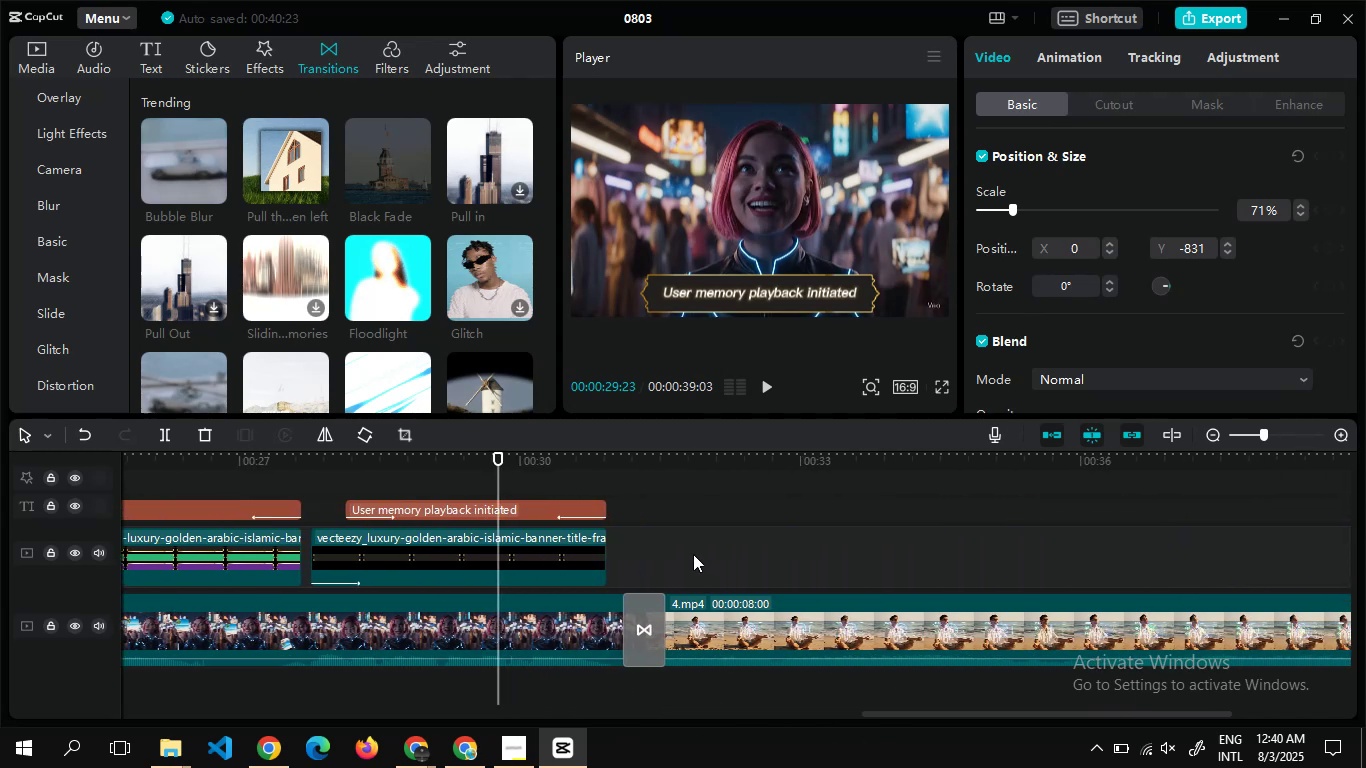 
double_click([693, 554])
 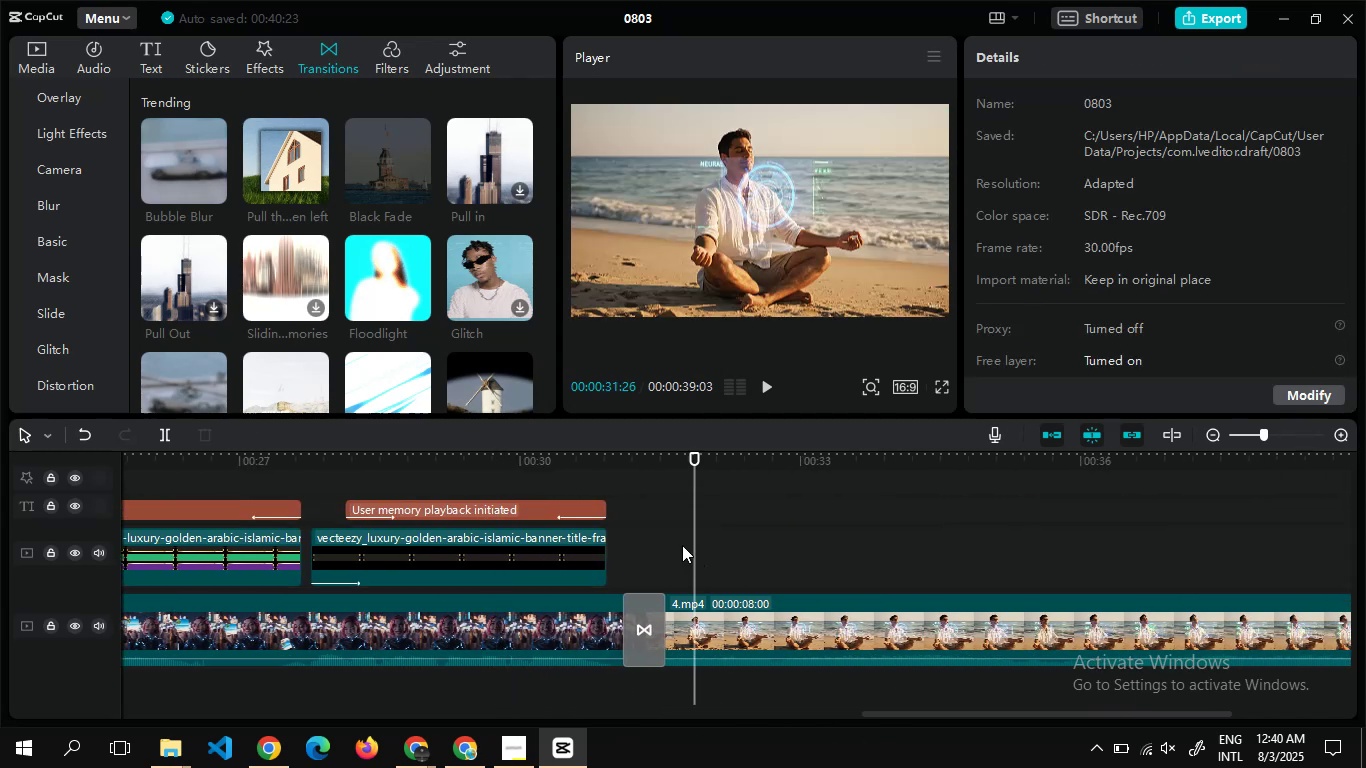 
double_click([682, 545])
 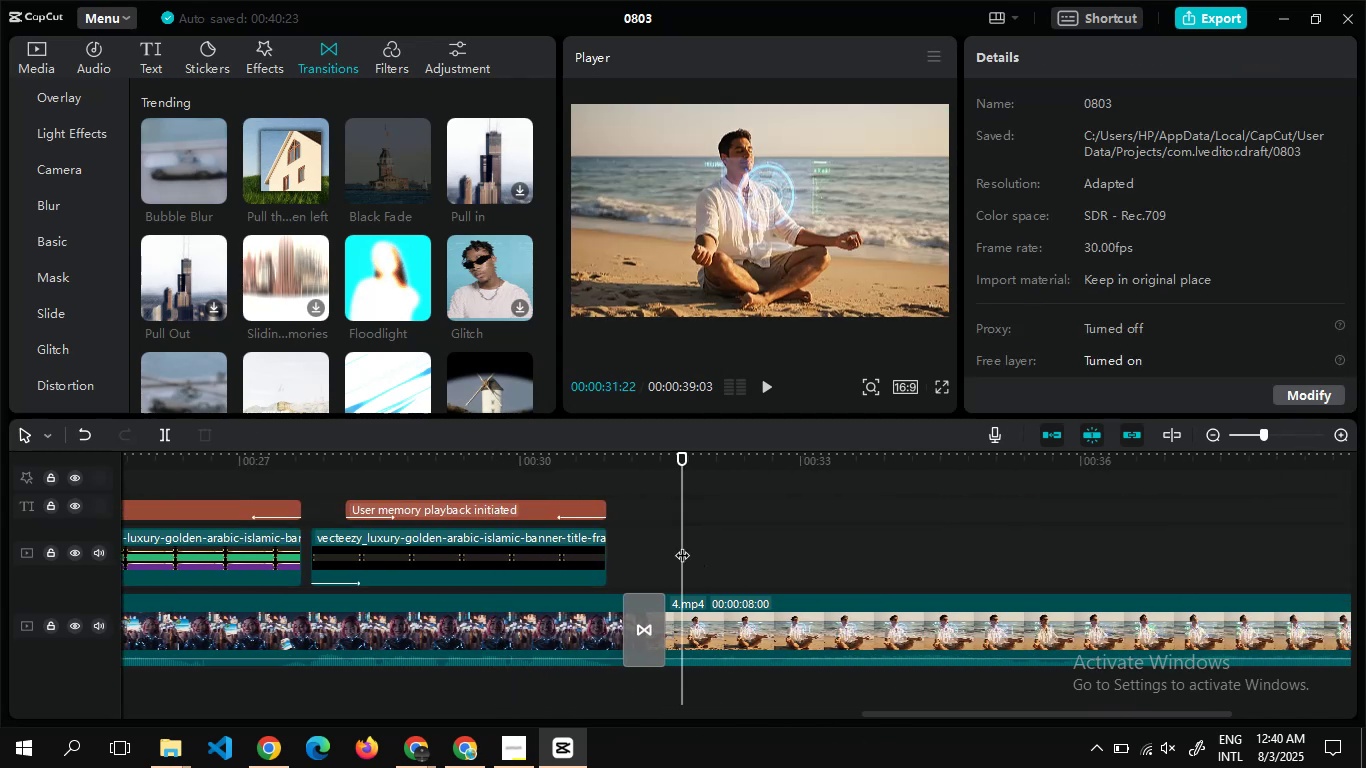 
key(Control+V)
 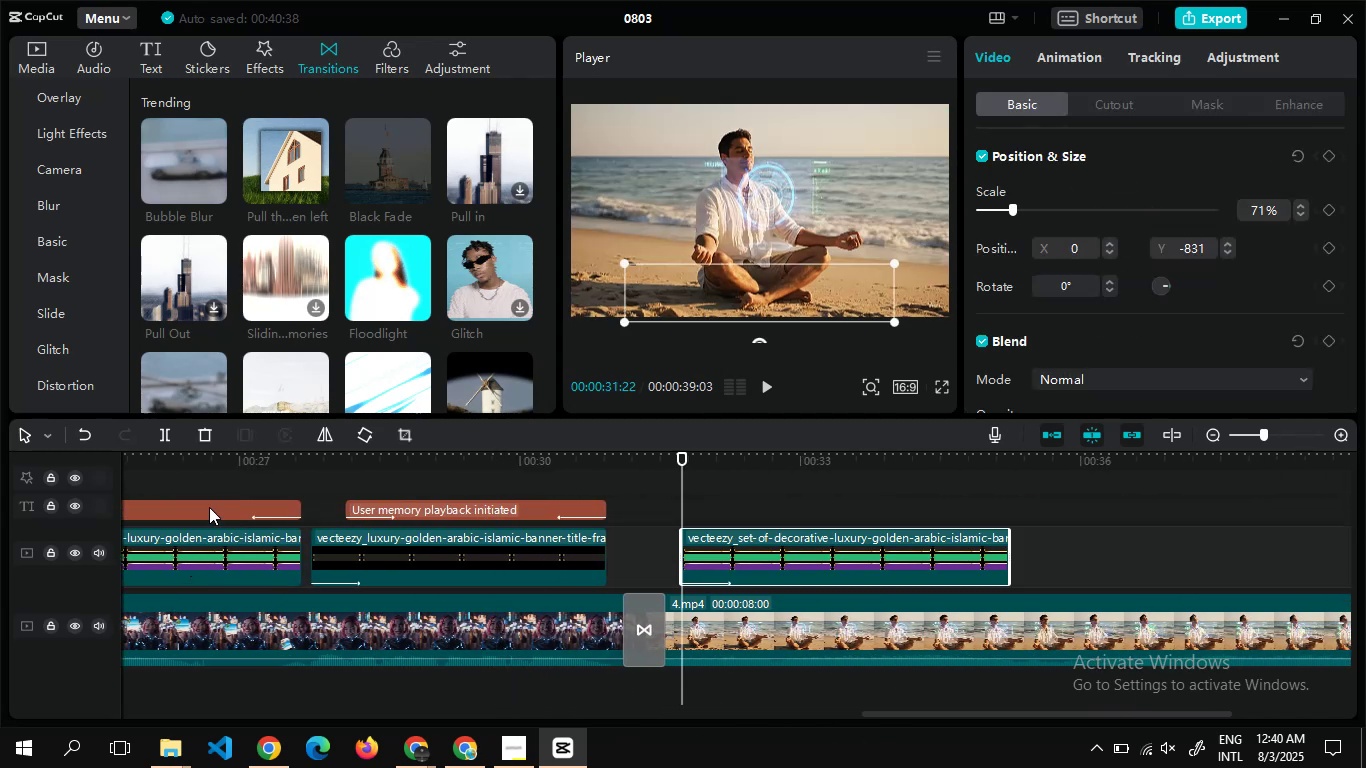 
left_click([211, 501])
 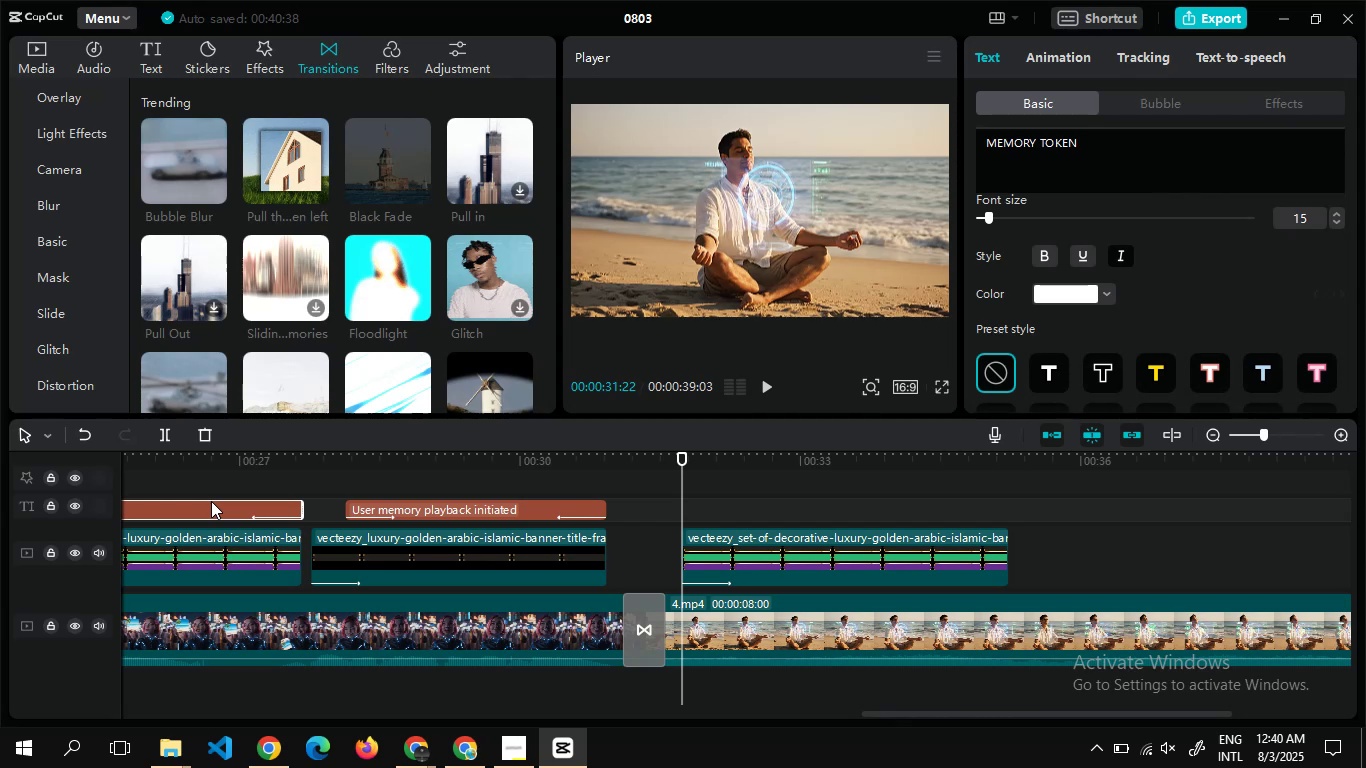 
key(Control+C)
 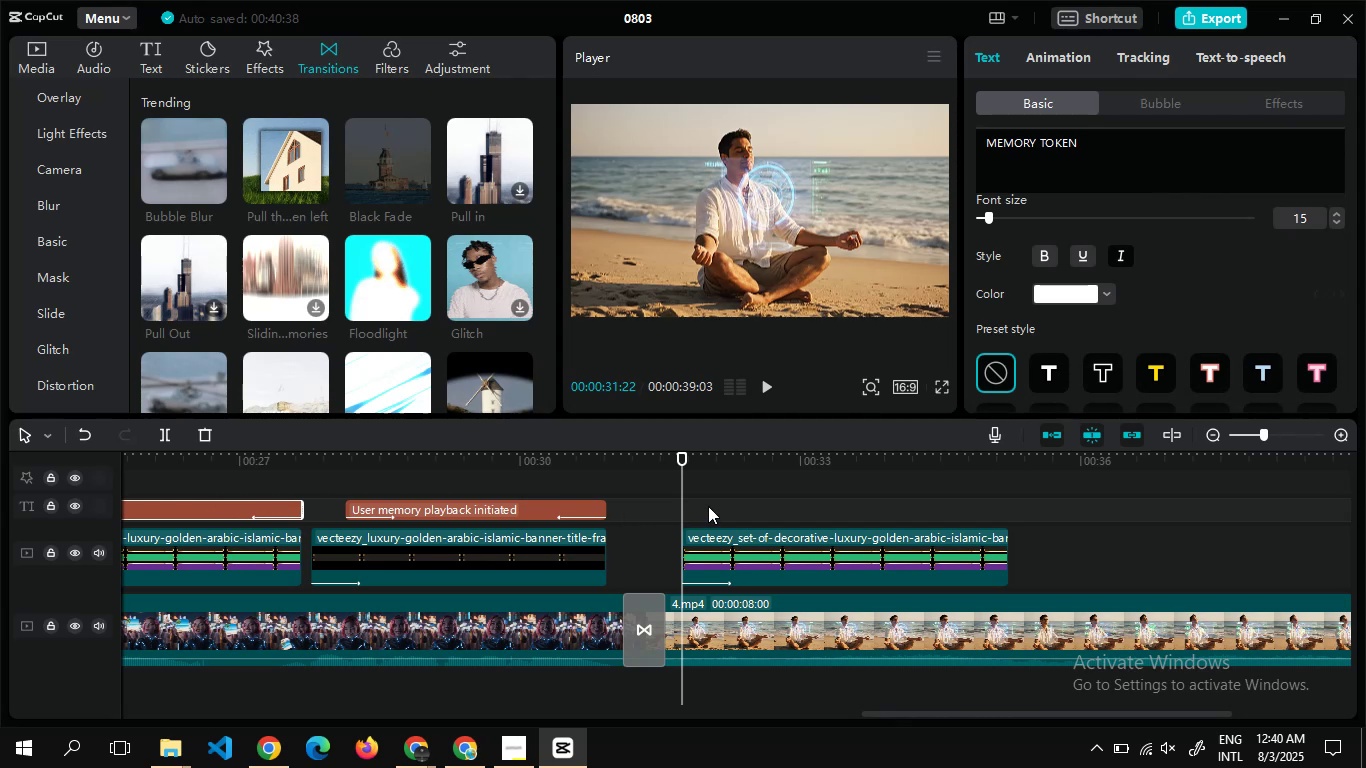 
double_click([720, 506])
 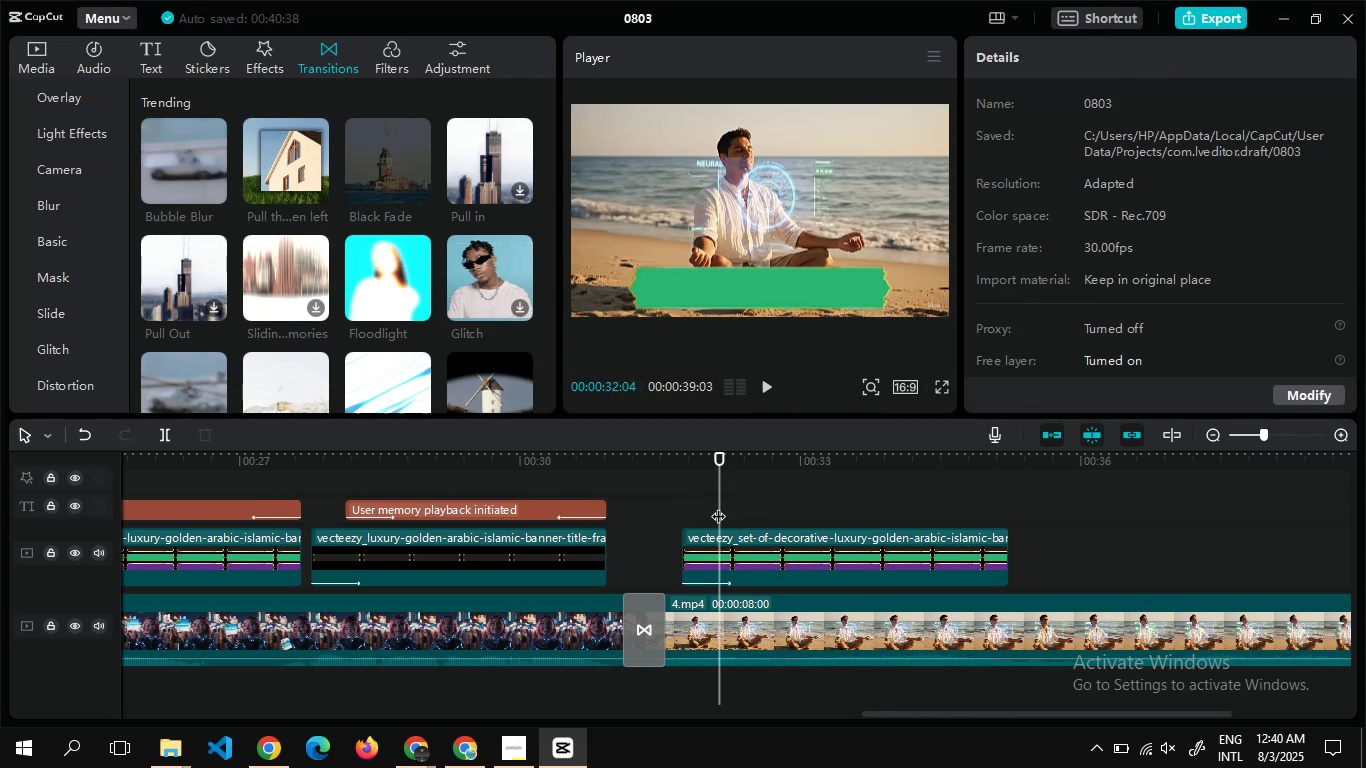 
key(Control+V)
 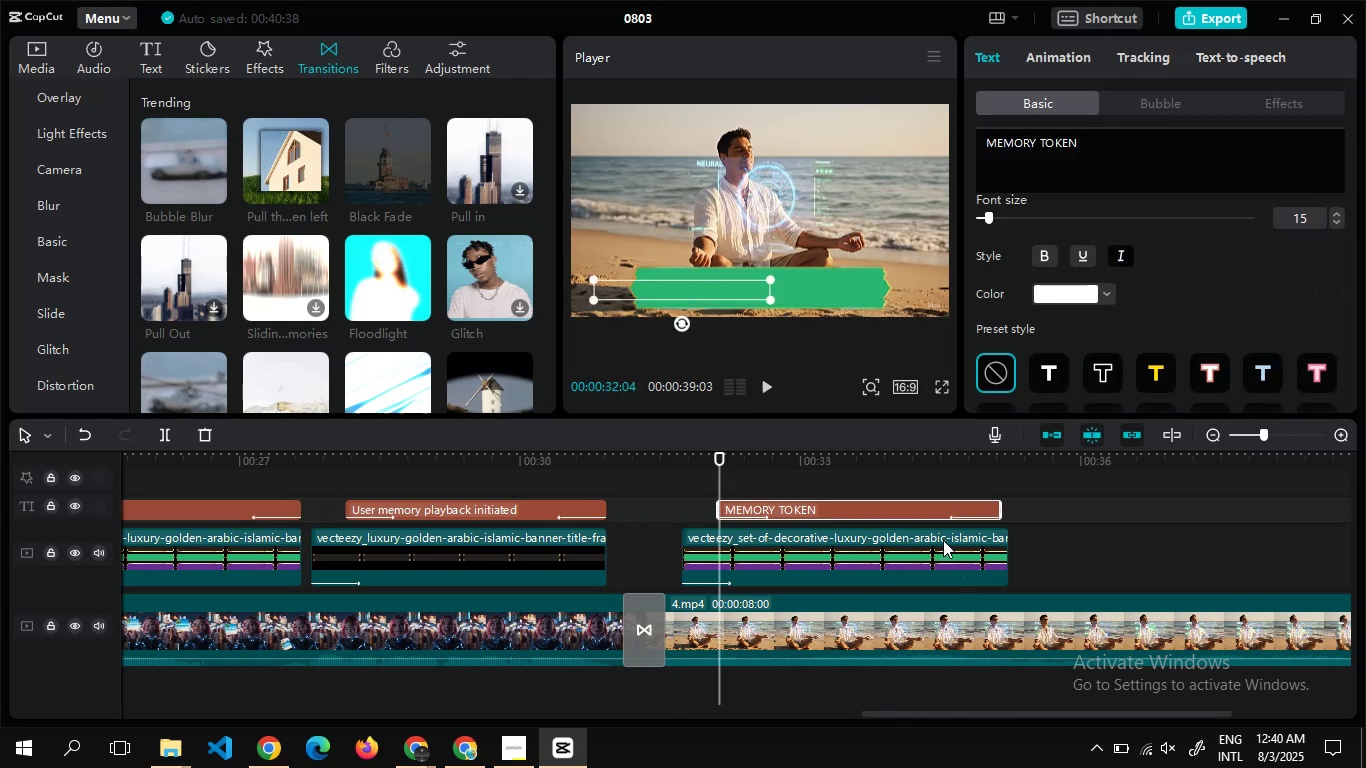 
left_click([916, 541])
 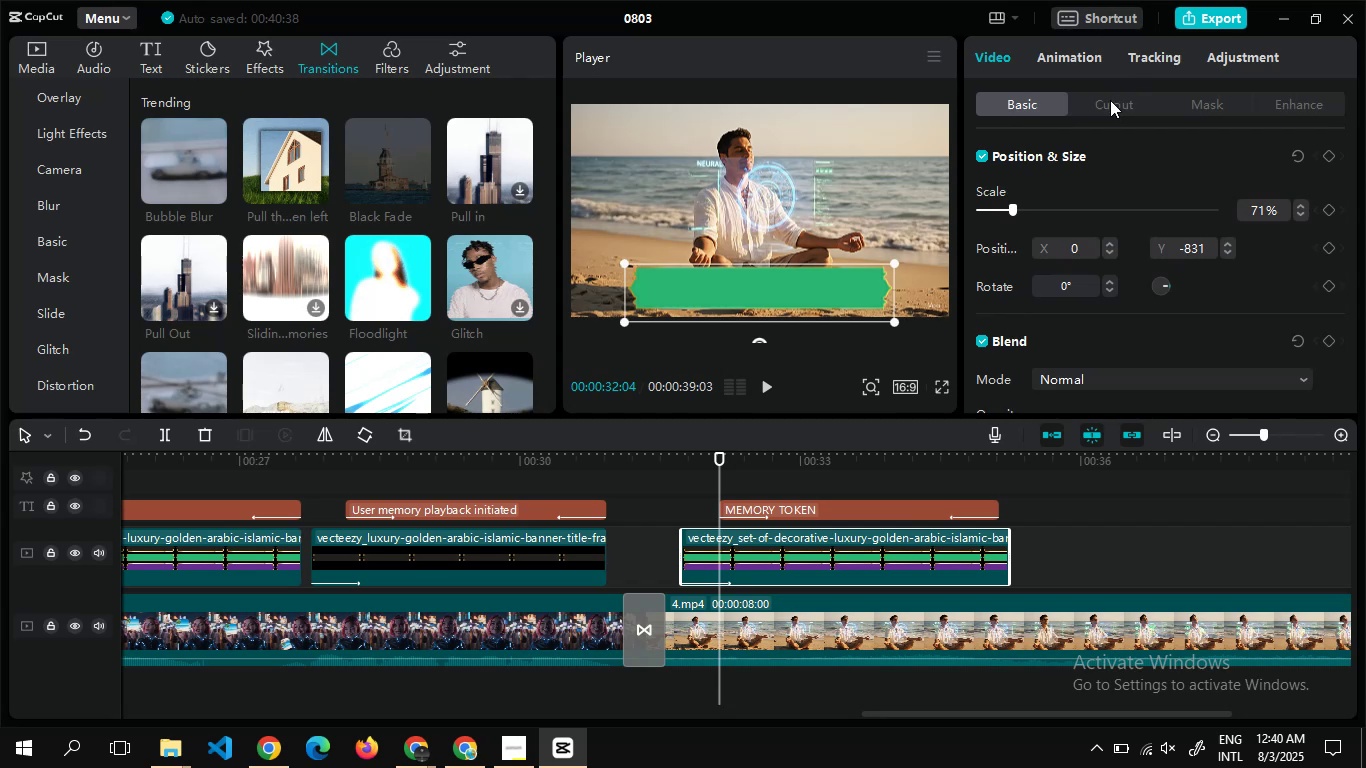 
left_click([1073, 57])
 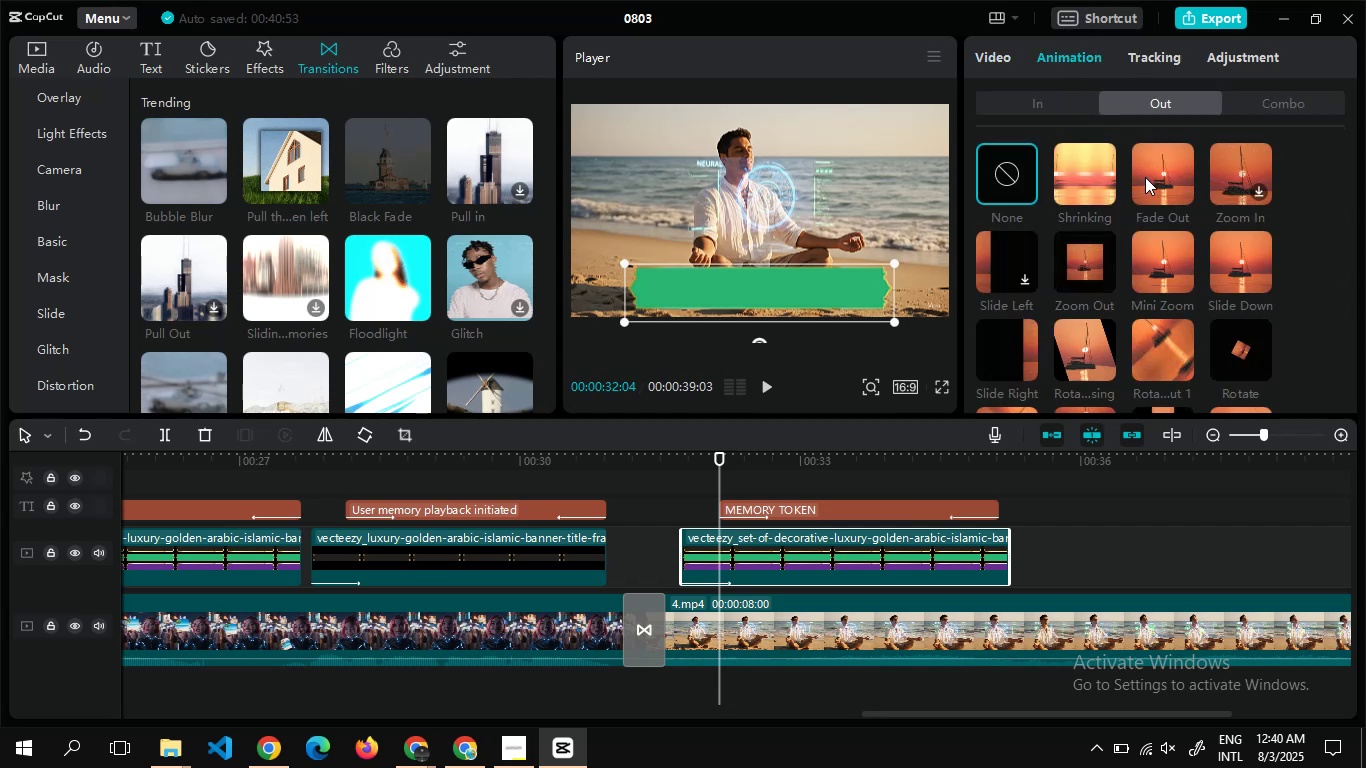 
left_click([1162, 171])
 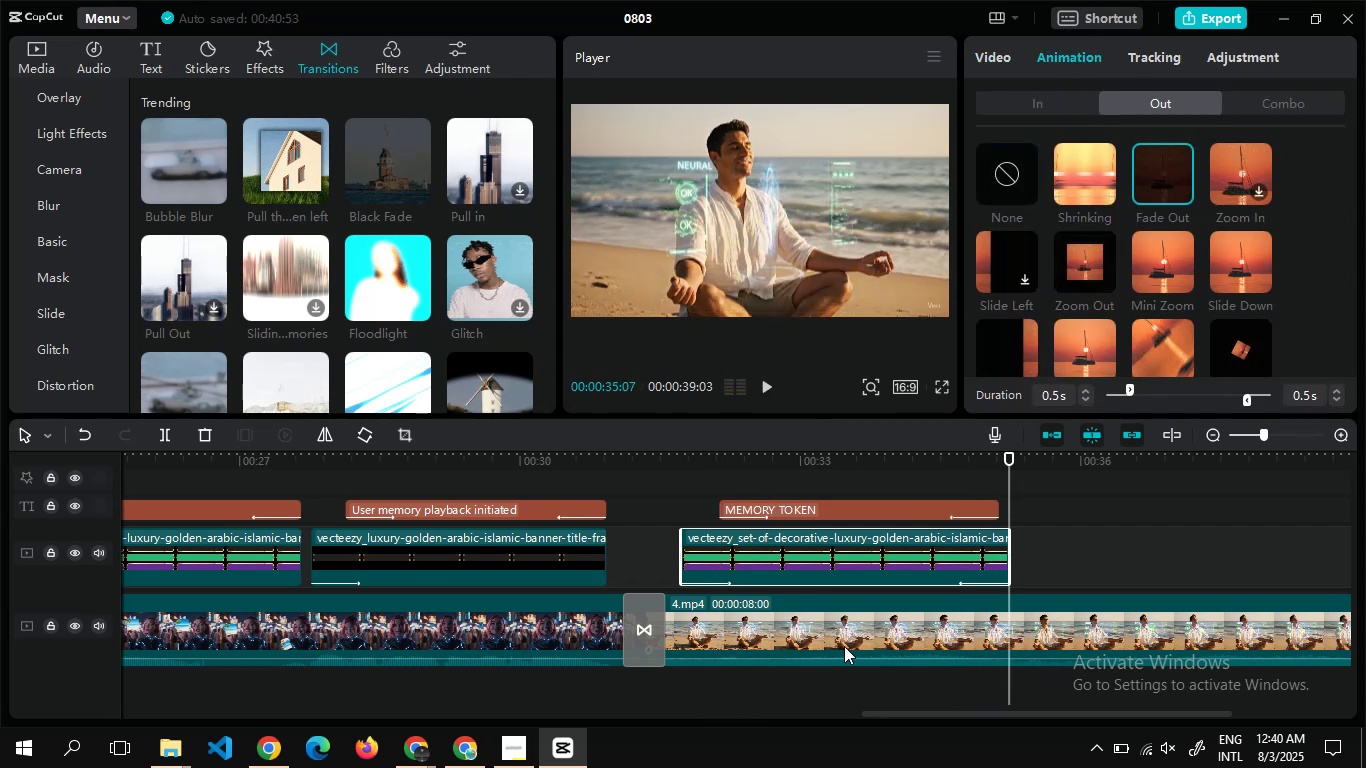 
wait(5.31)
 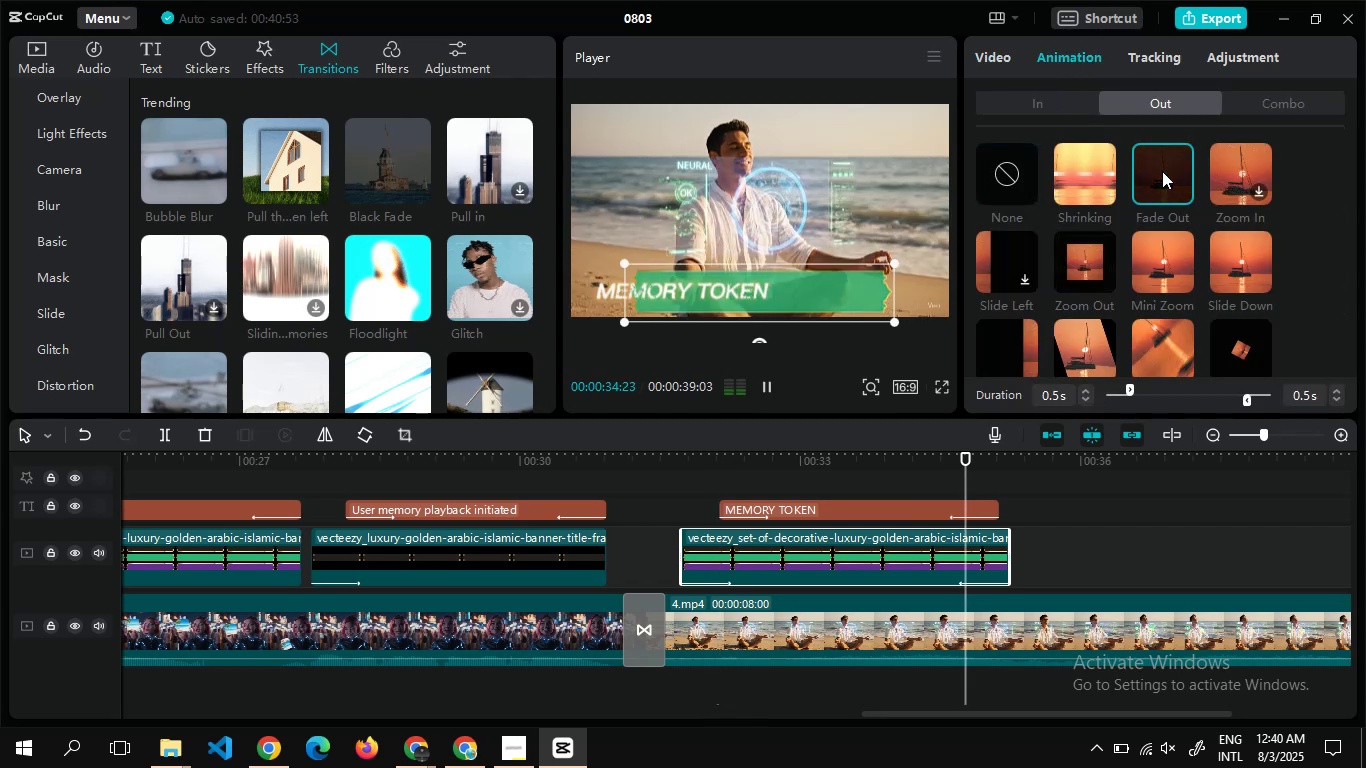 
key(Alt+AltLeft)
 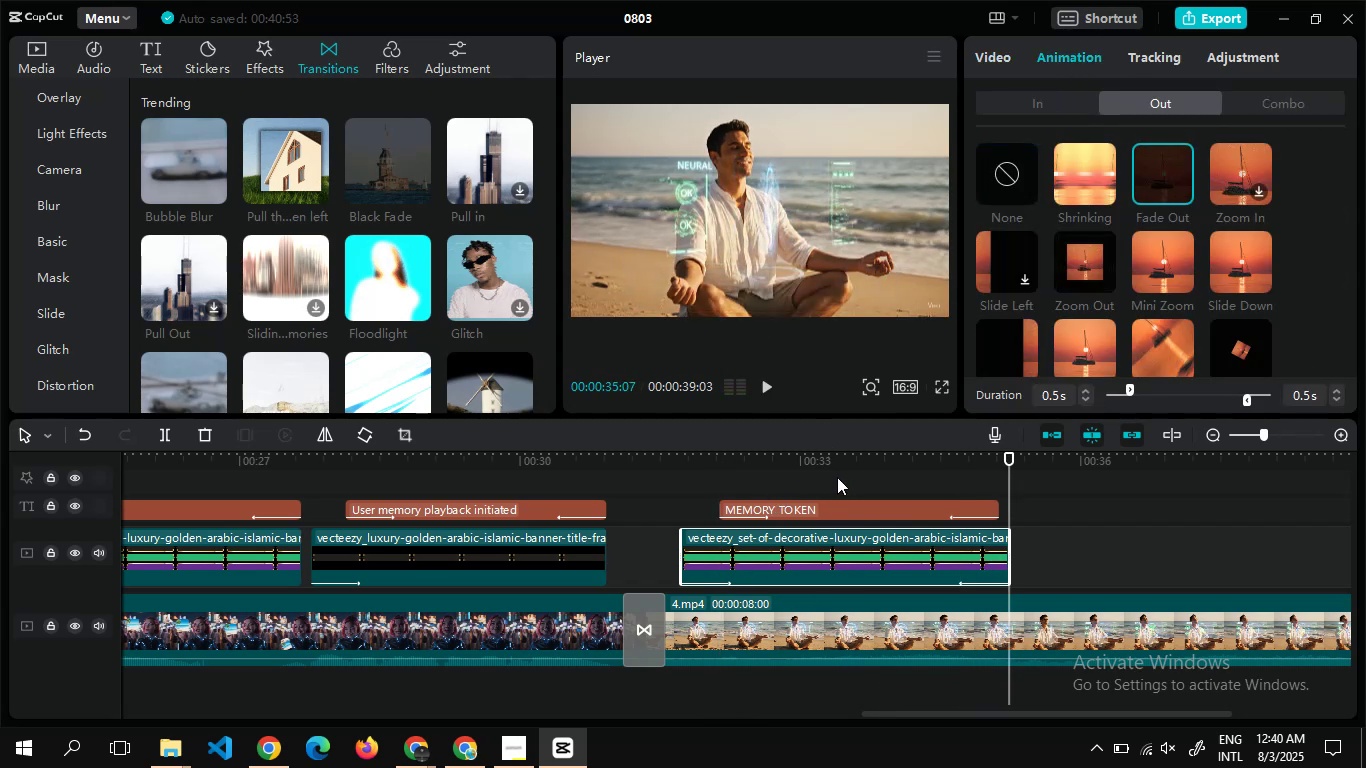 
key(Alt+Tab)
 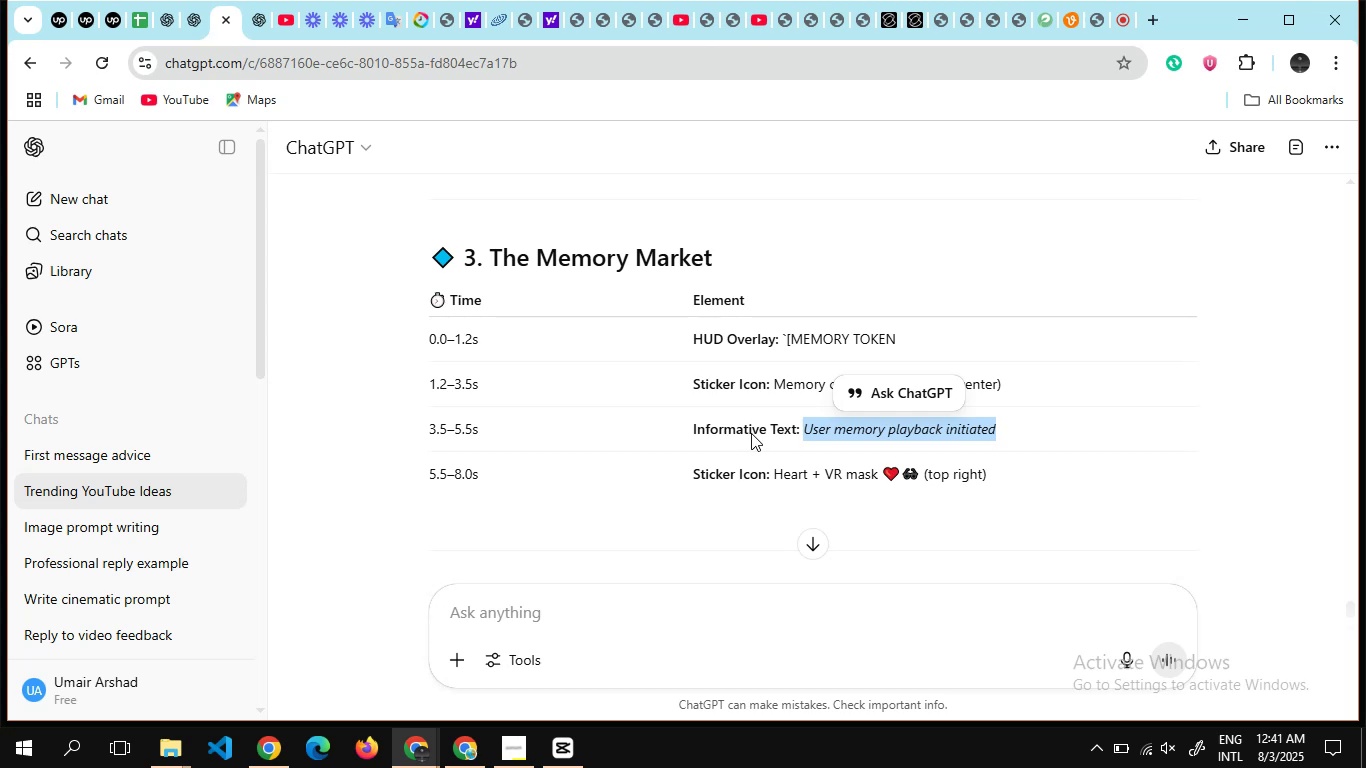 
wait(8.93)
 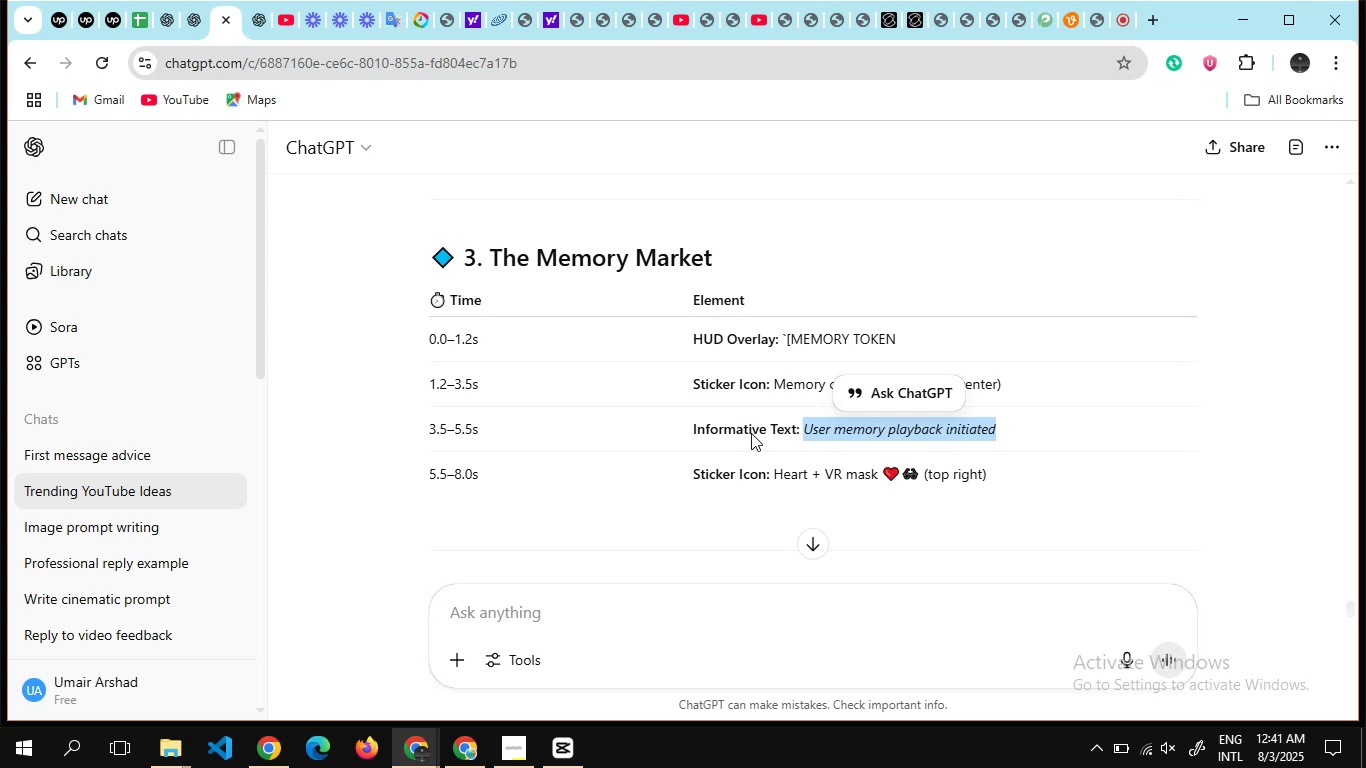 
scroll: coordinate [700, 478], scroll_direction: down, amount: 3.0
 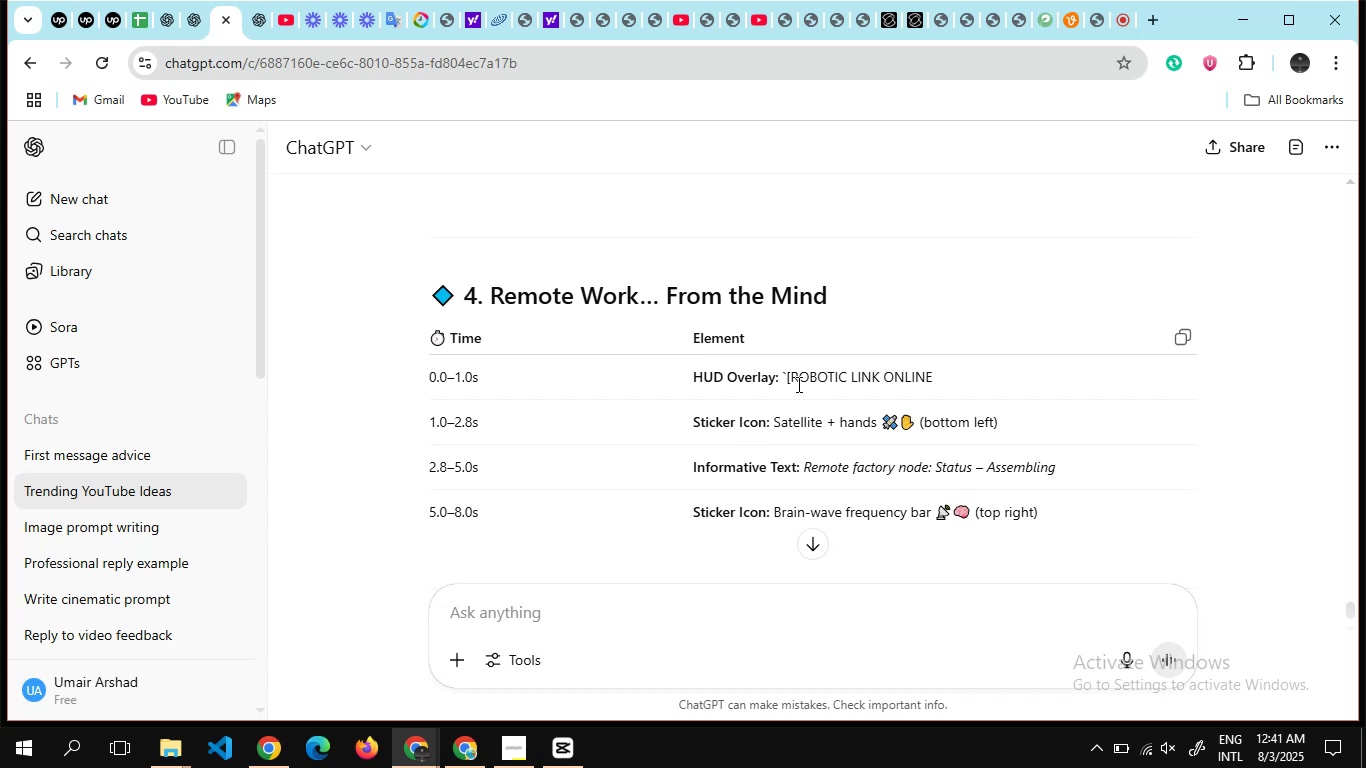 
left_click_drag(start_coordinate=[790, 373], to_coordinate=[995, 363])
 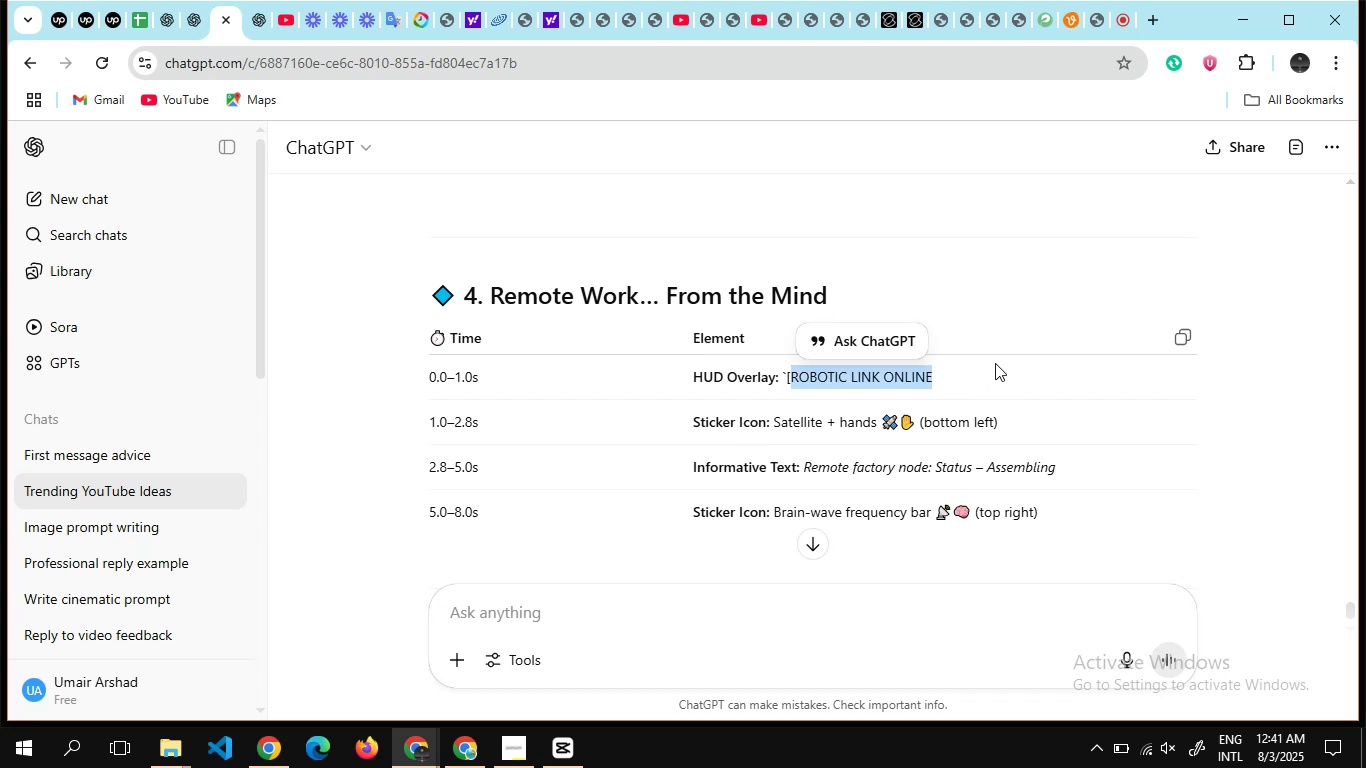 
key(Control+C)
 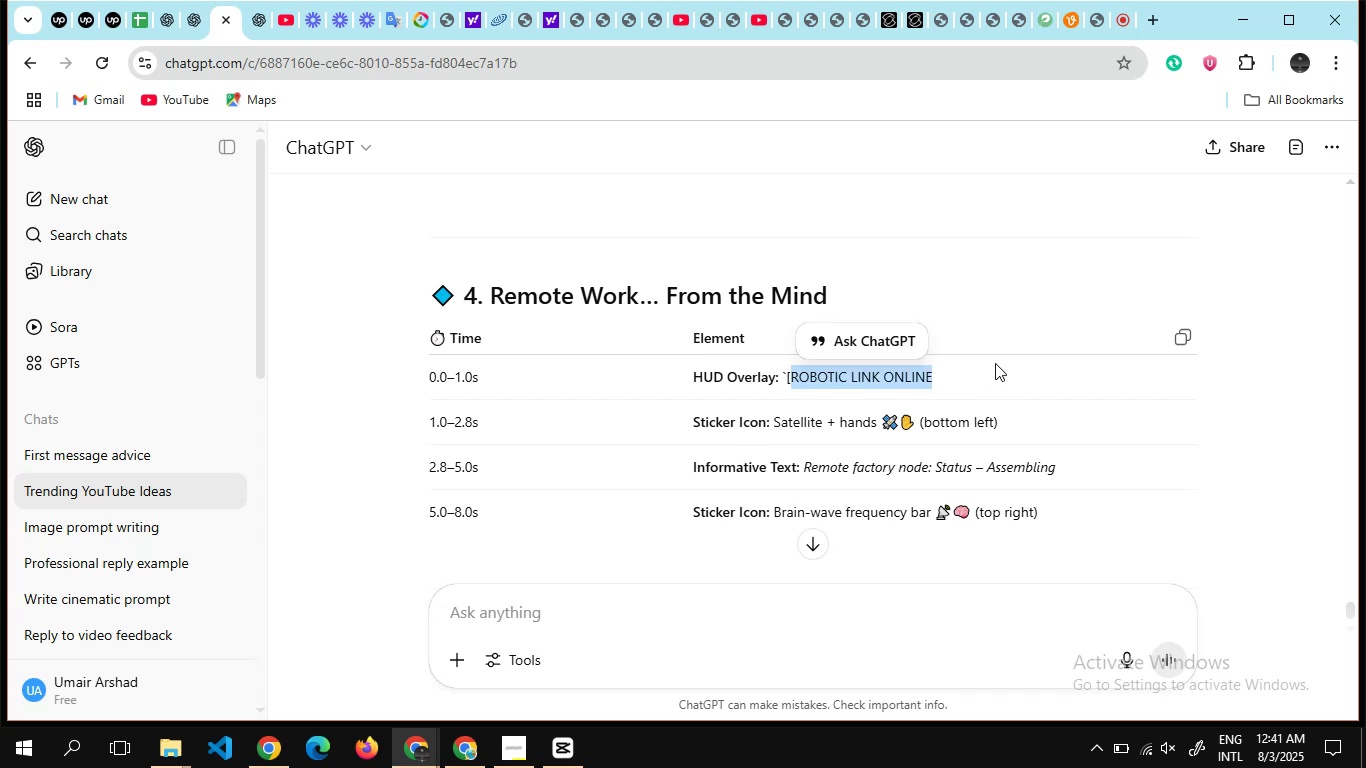 
key(Alt+Tab)
 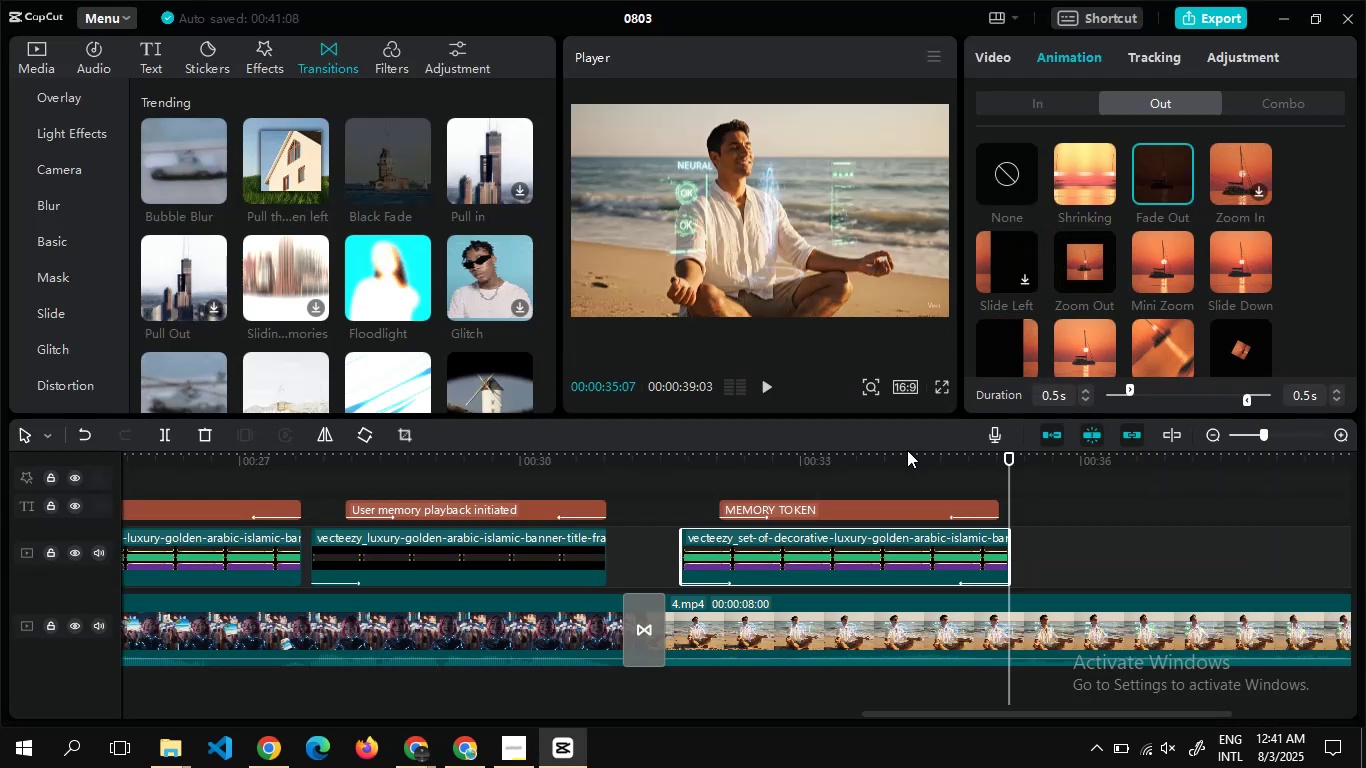 
double_click([890, 477])
 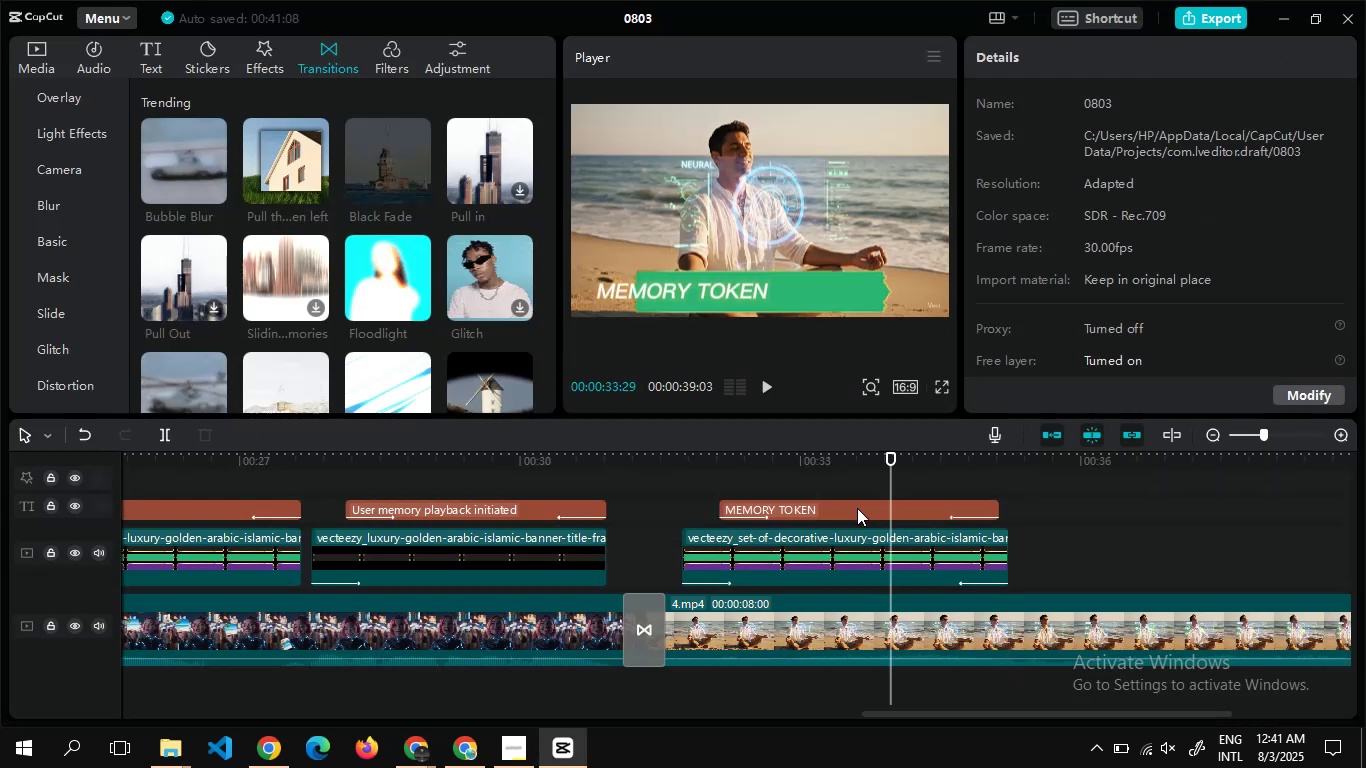 
left_click([857, 508])
 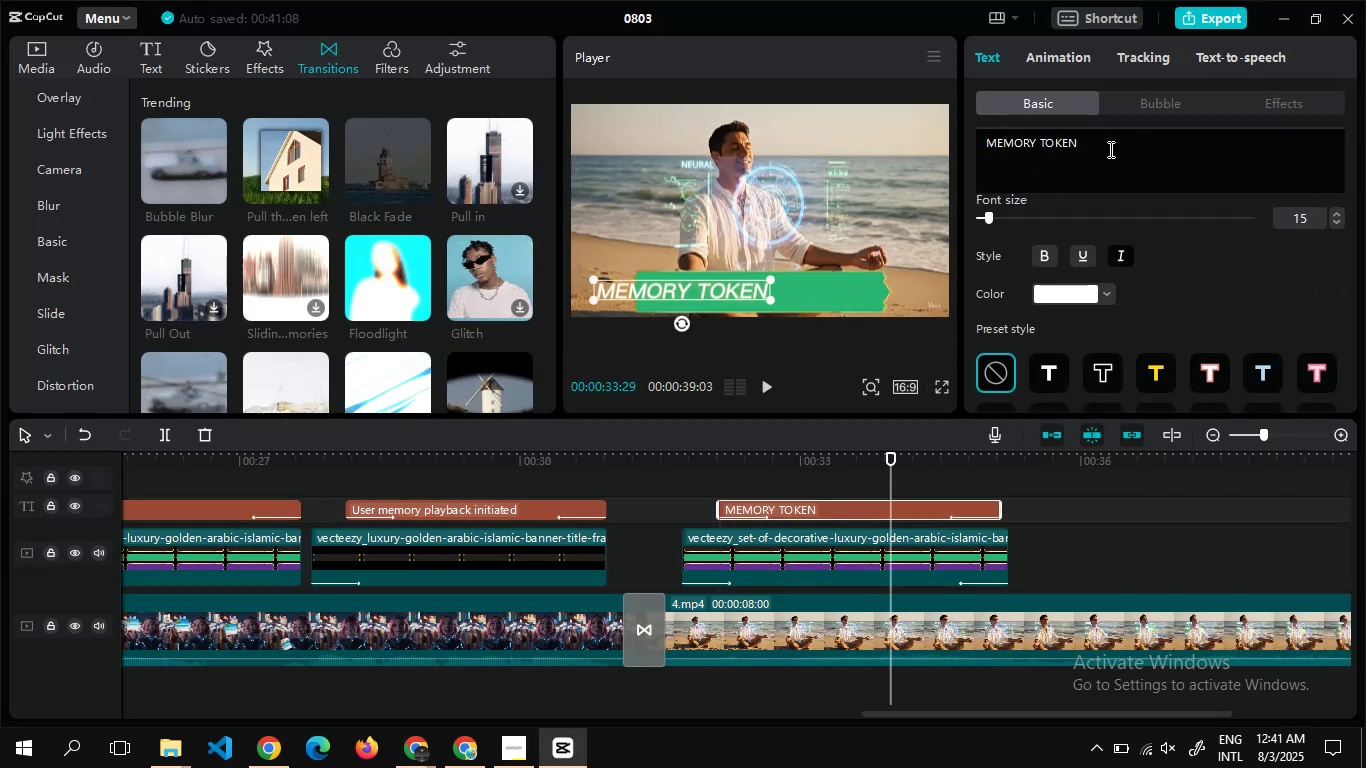 
left_click([1107, 153])
 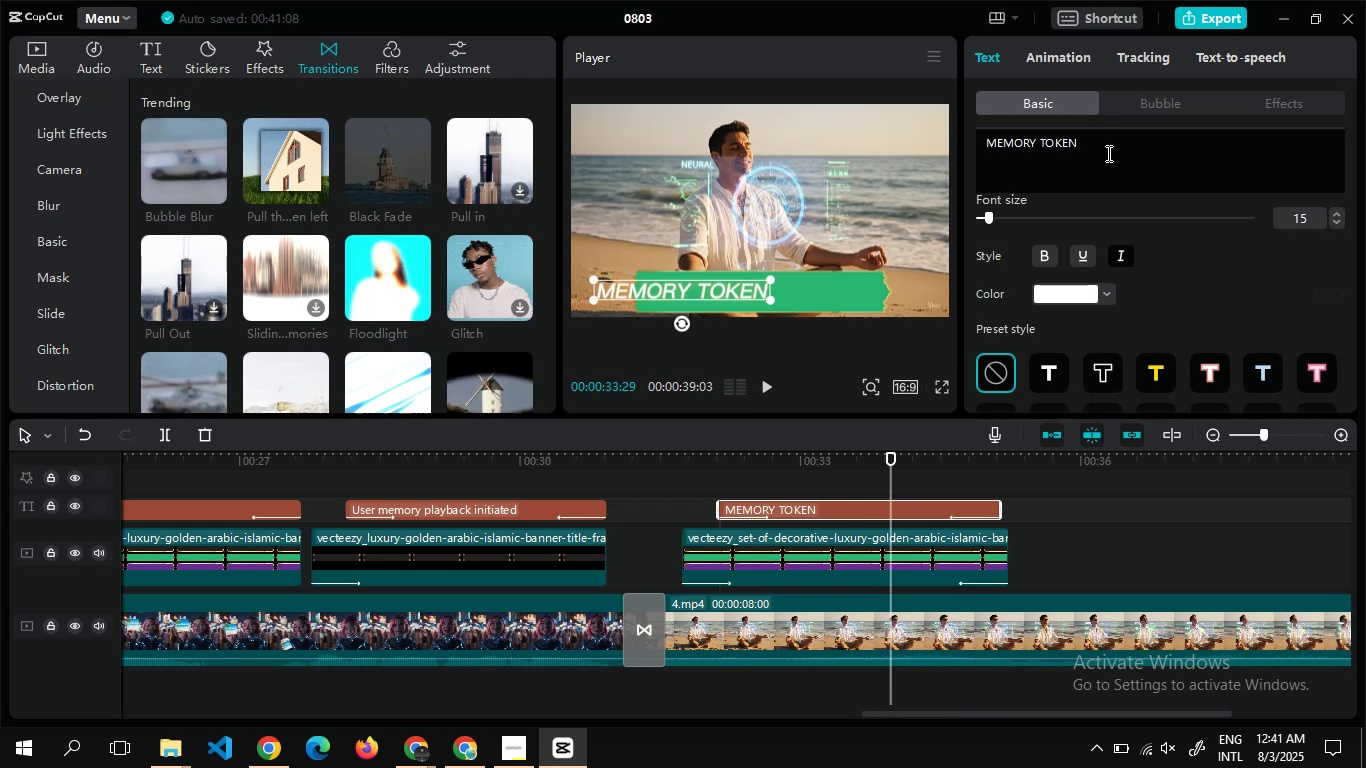 
key(Control+A)
 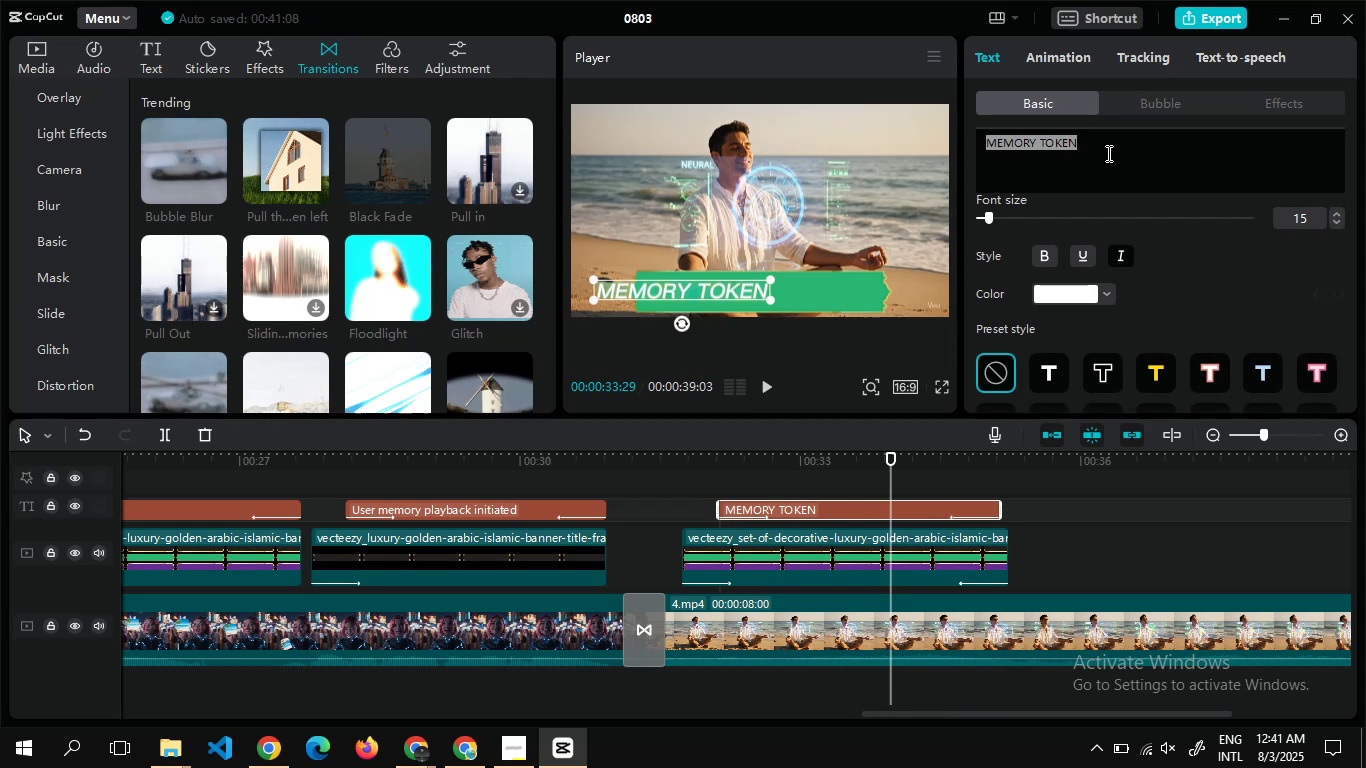 
key(Control+V)
 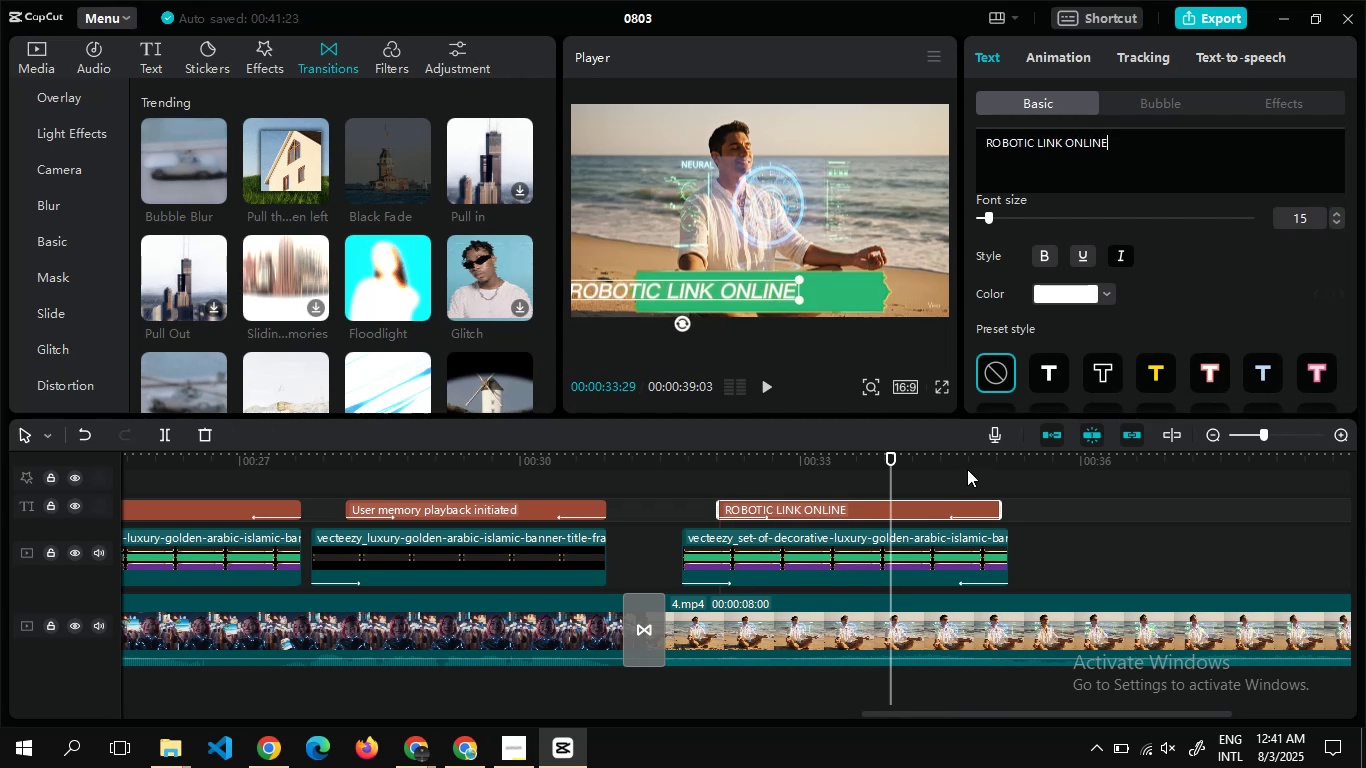 
double_click([948, 483])
 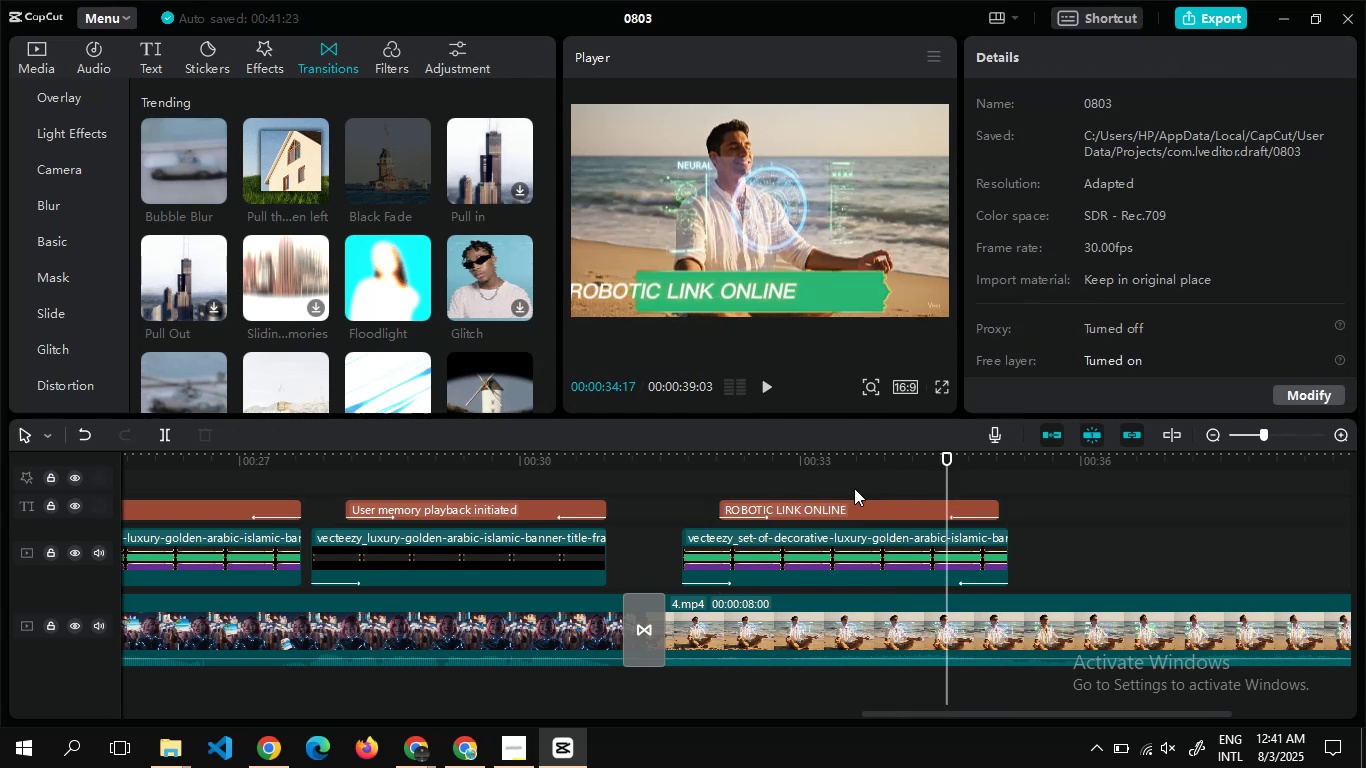 
double_click([854, 488])
 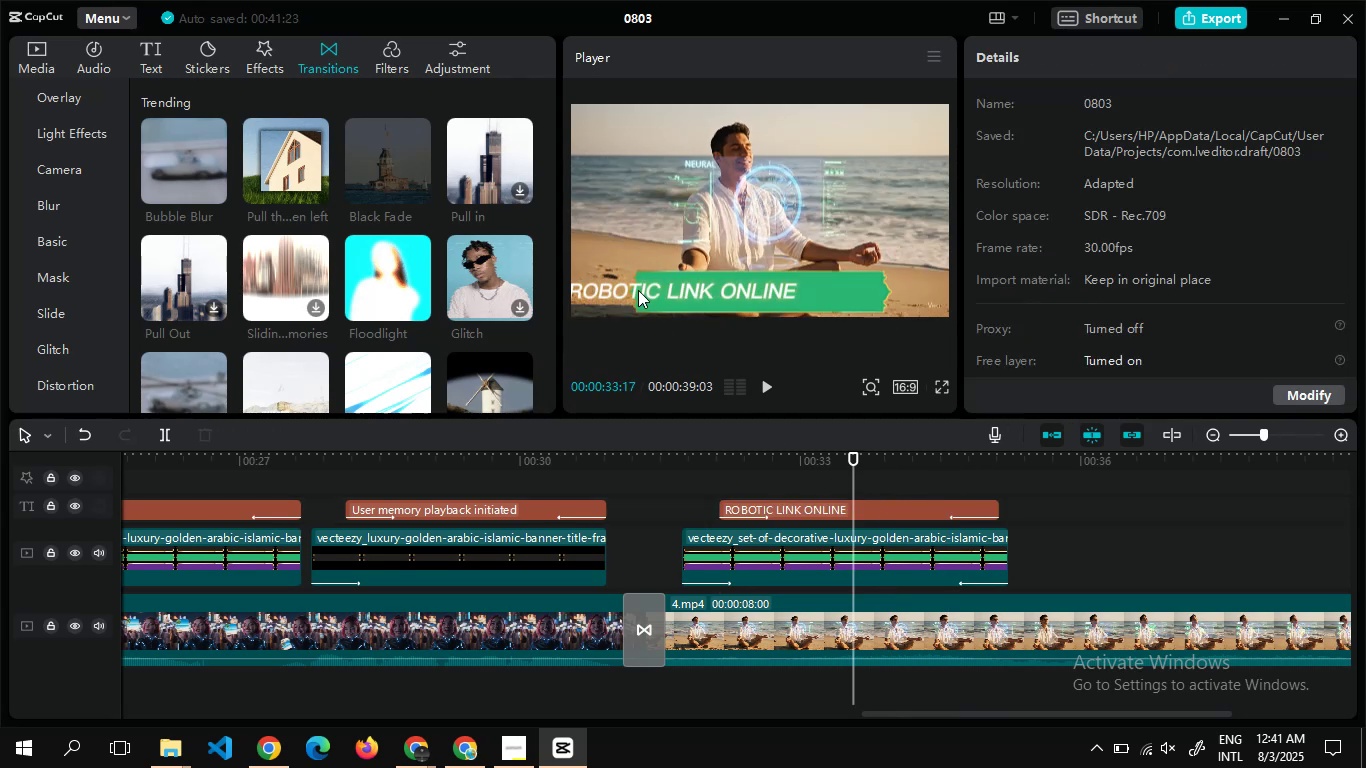 
left_click([638, 290])
 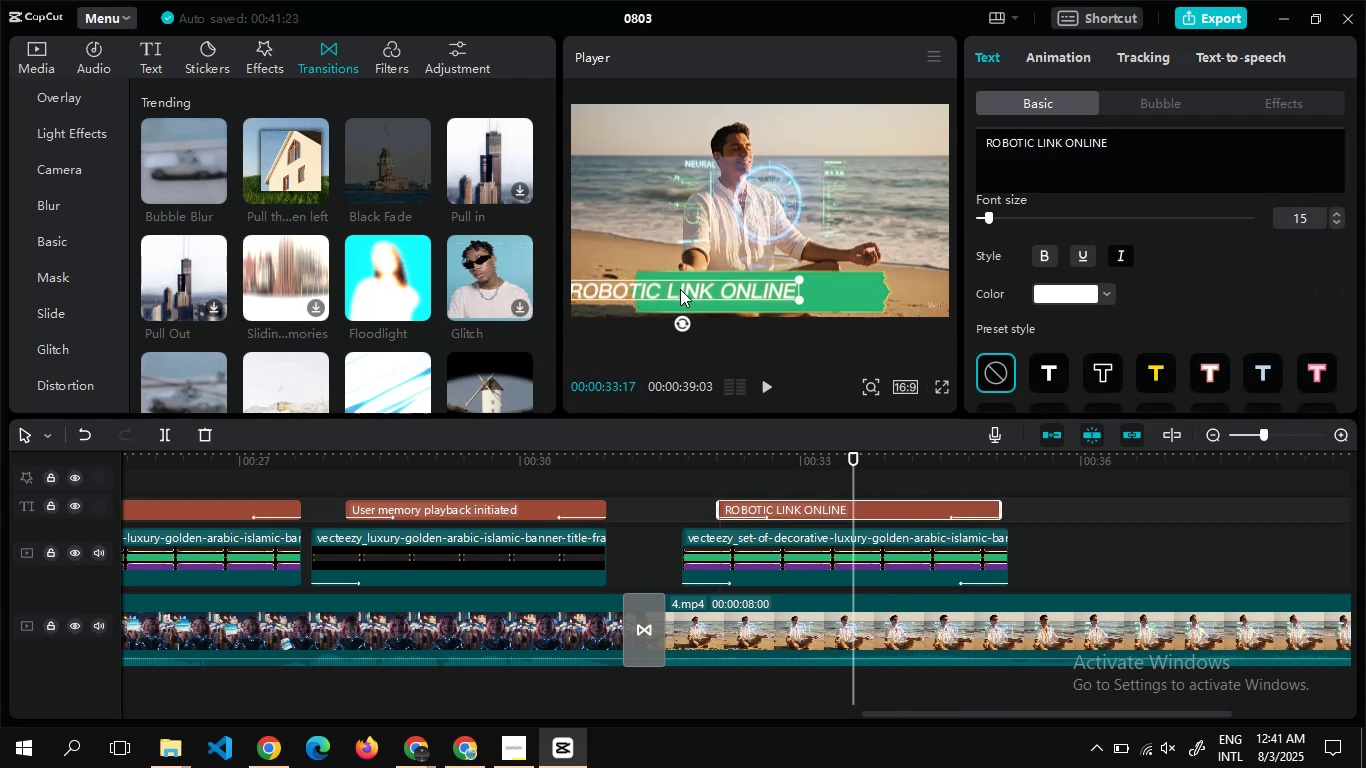 
left_click_drag(start_coordinate=[680, 288], to_coordinate=[762, 289])
 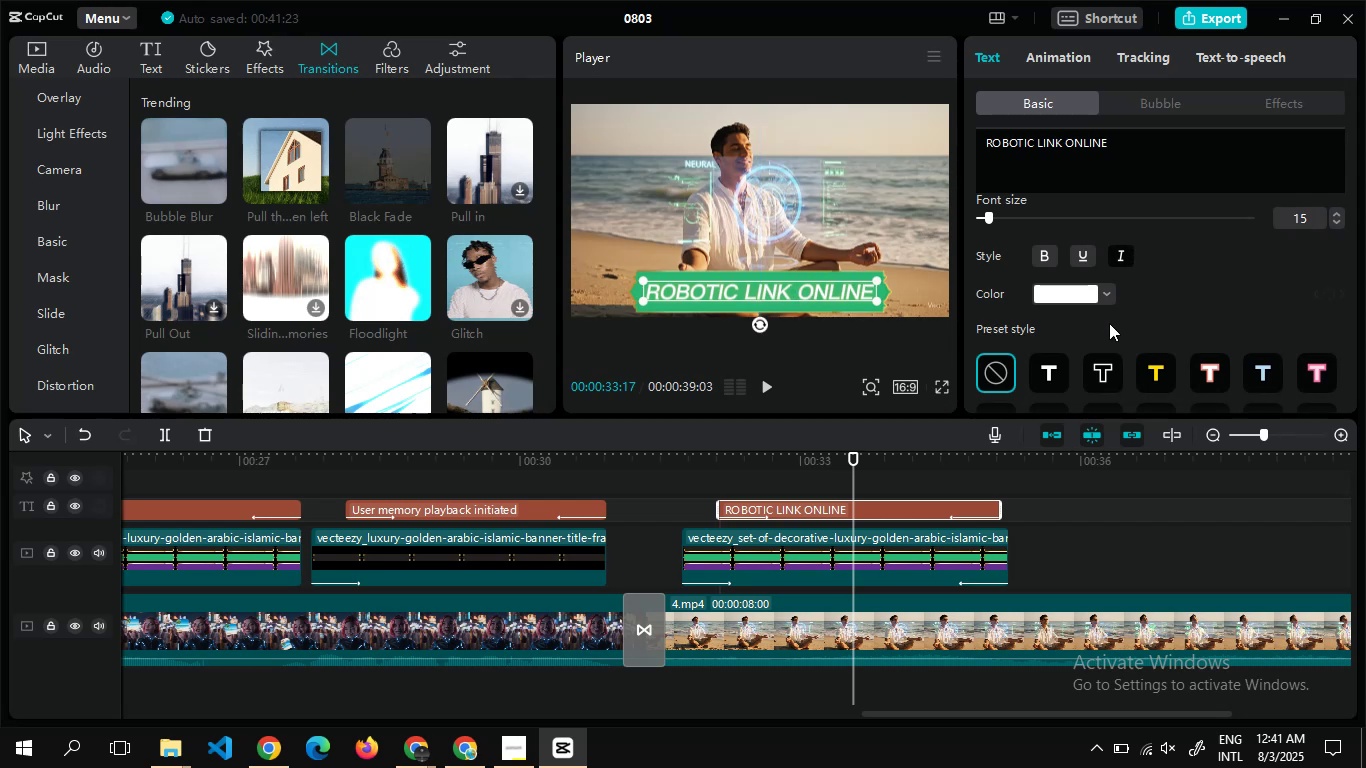 
left_click([1106, 368])
 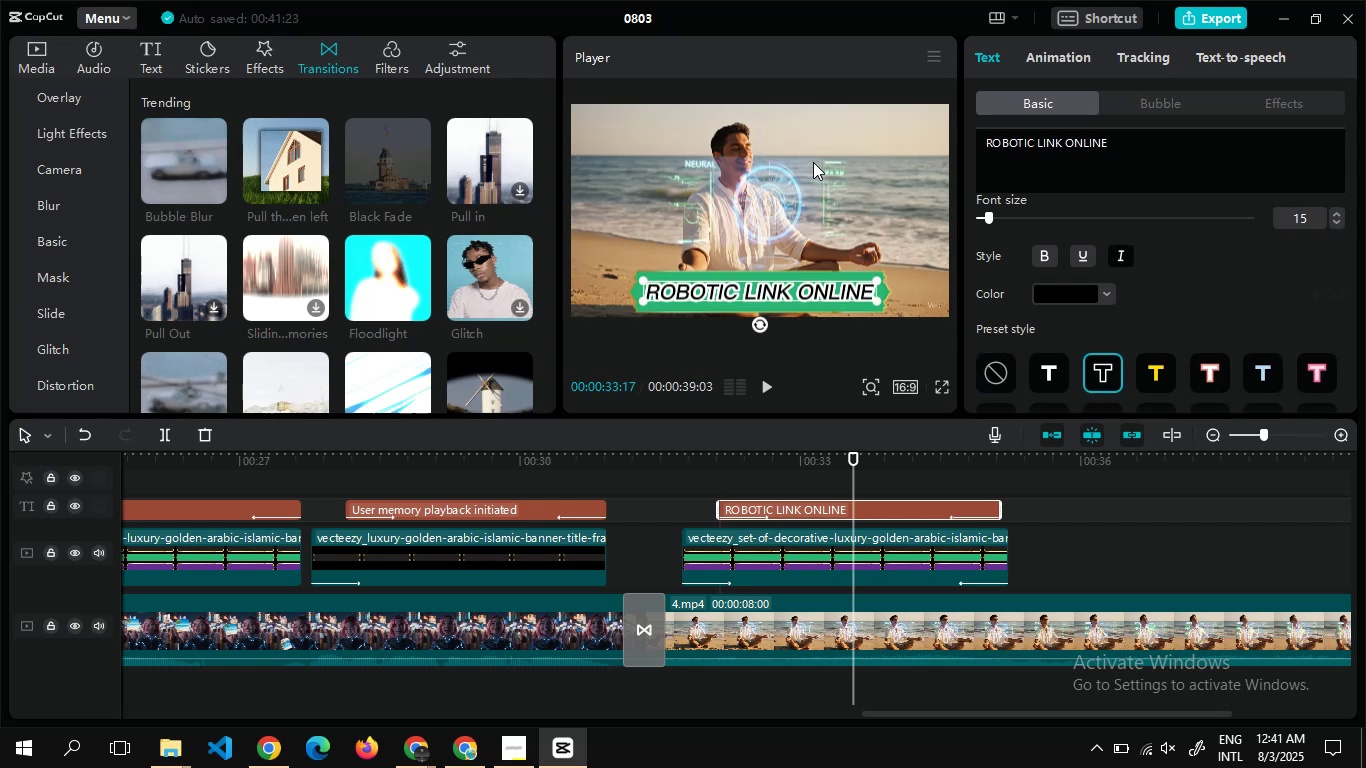 
left_click([813, 162])
 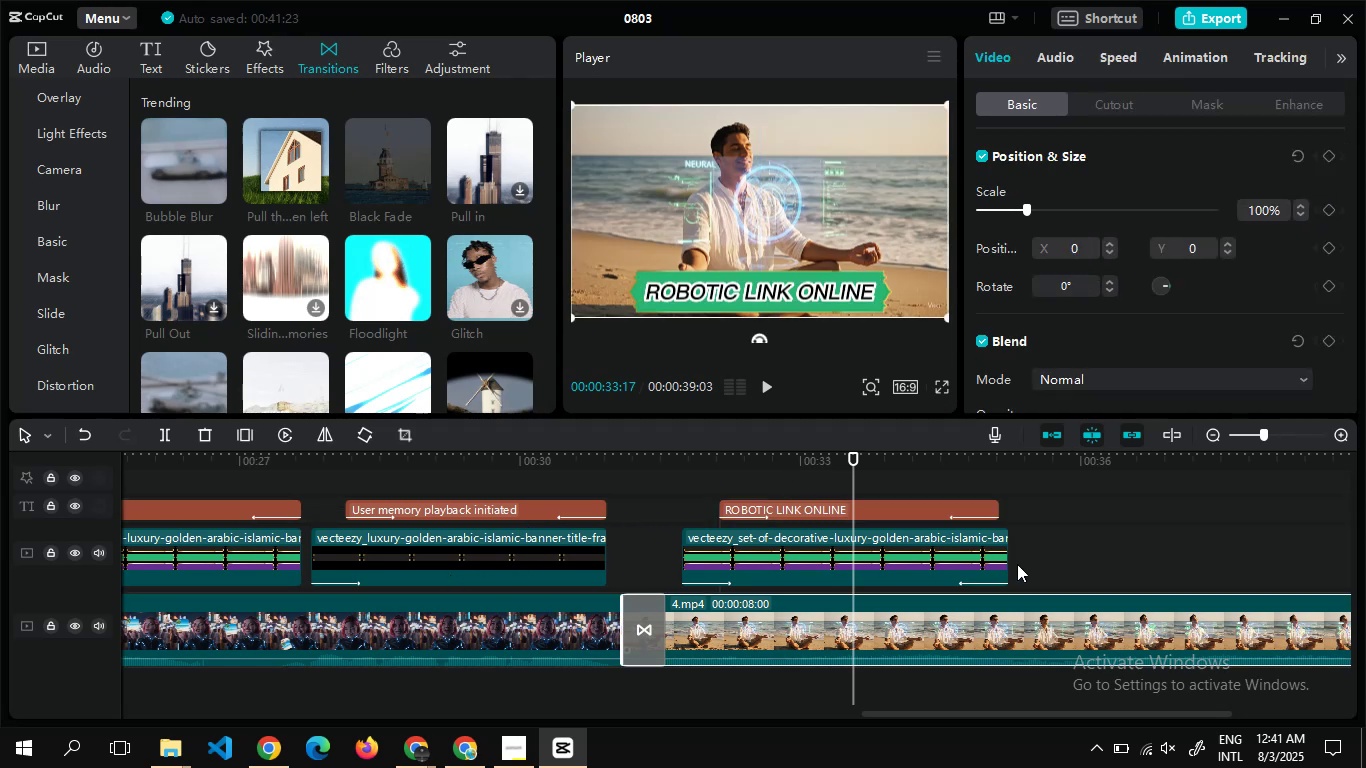 
double_click([1022, 532])
 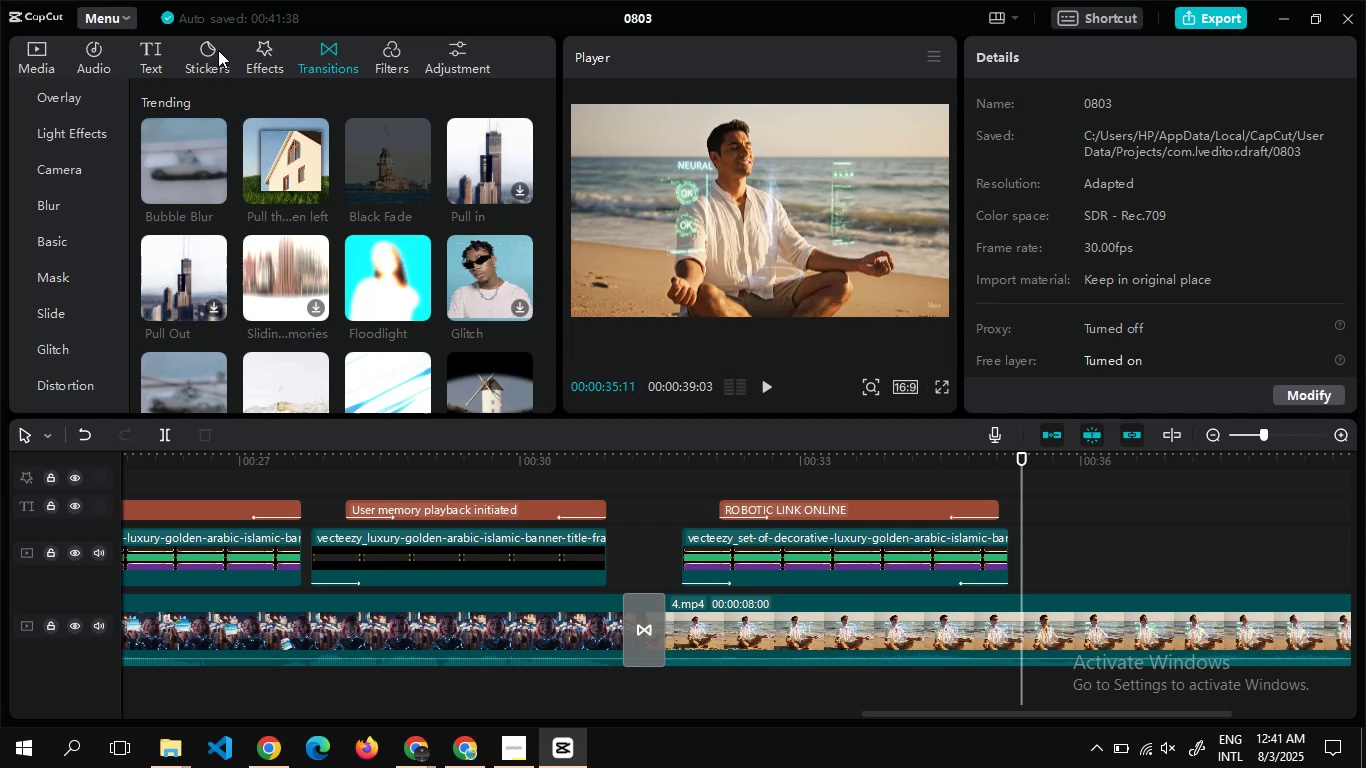 
wait(7.91)
 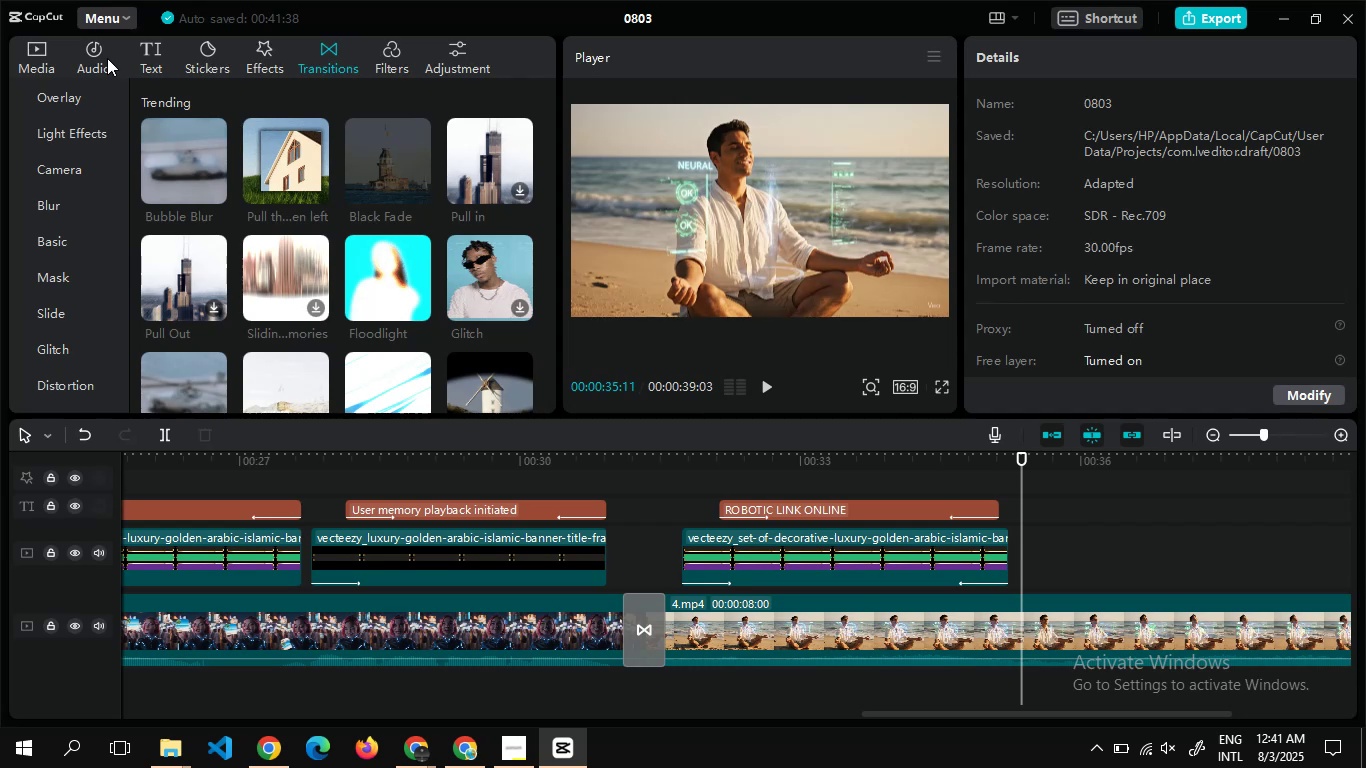 
left_click([36, 53])
 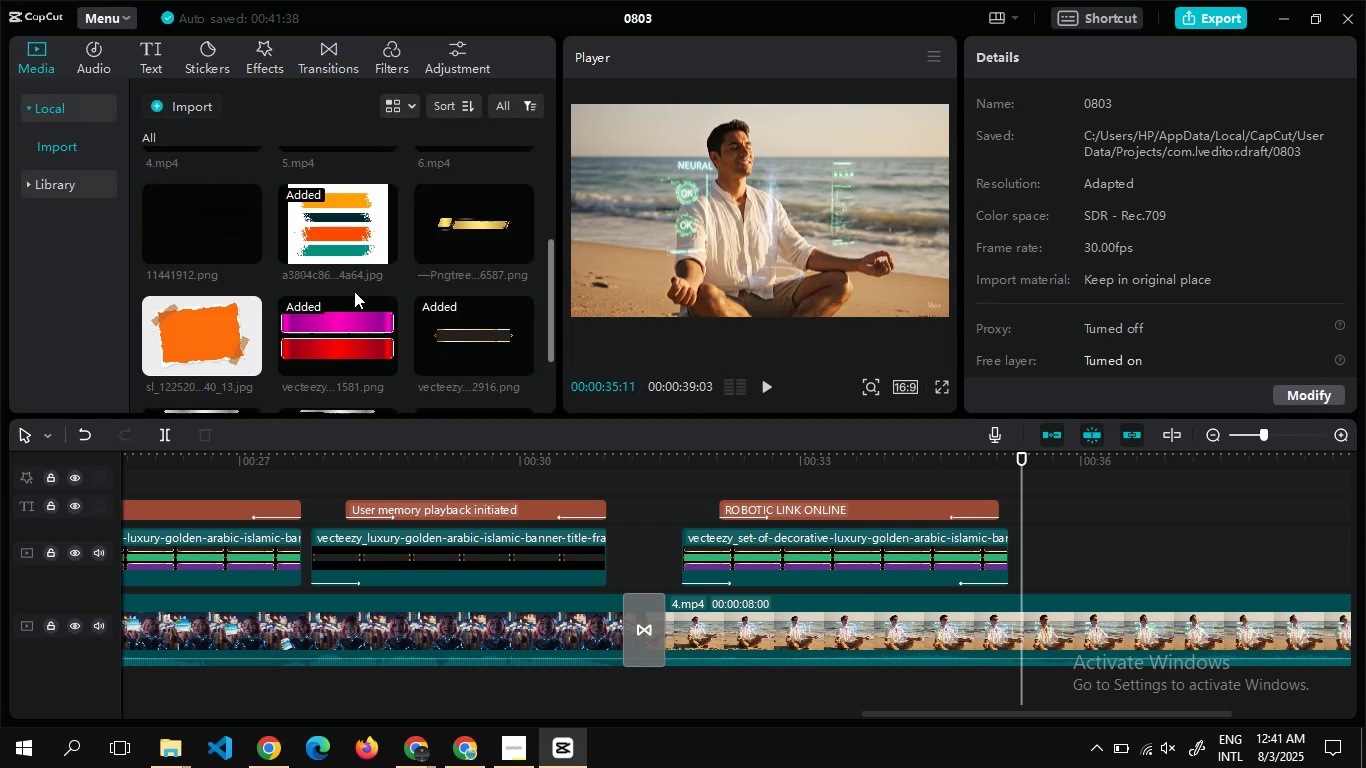 
left_click_drag(start_coordinate=[198, 209], to_coordinate=[1019, 556])
 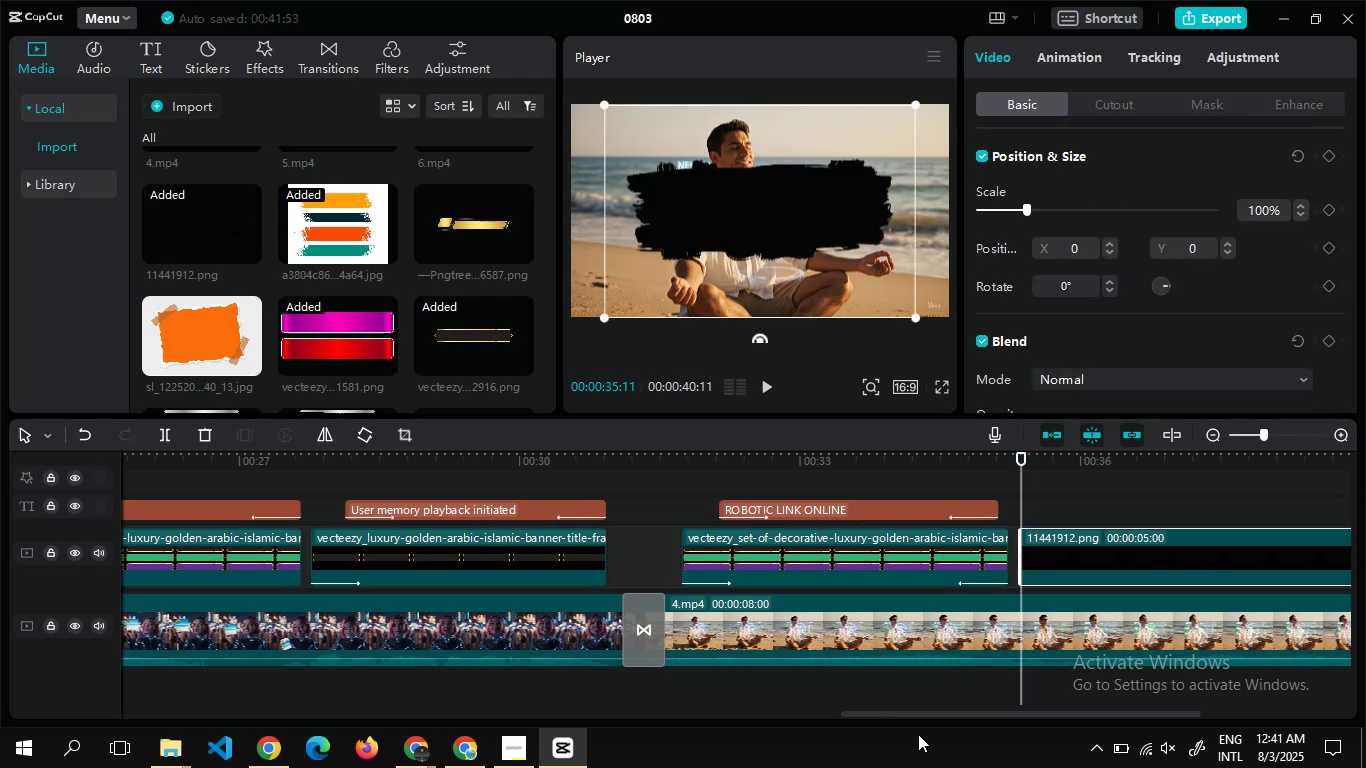 
left_click_drag(start_coordinate=[923, 710], to_coordinate=[1041, 715])
 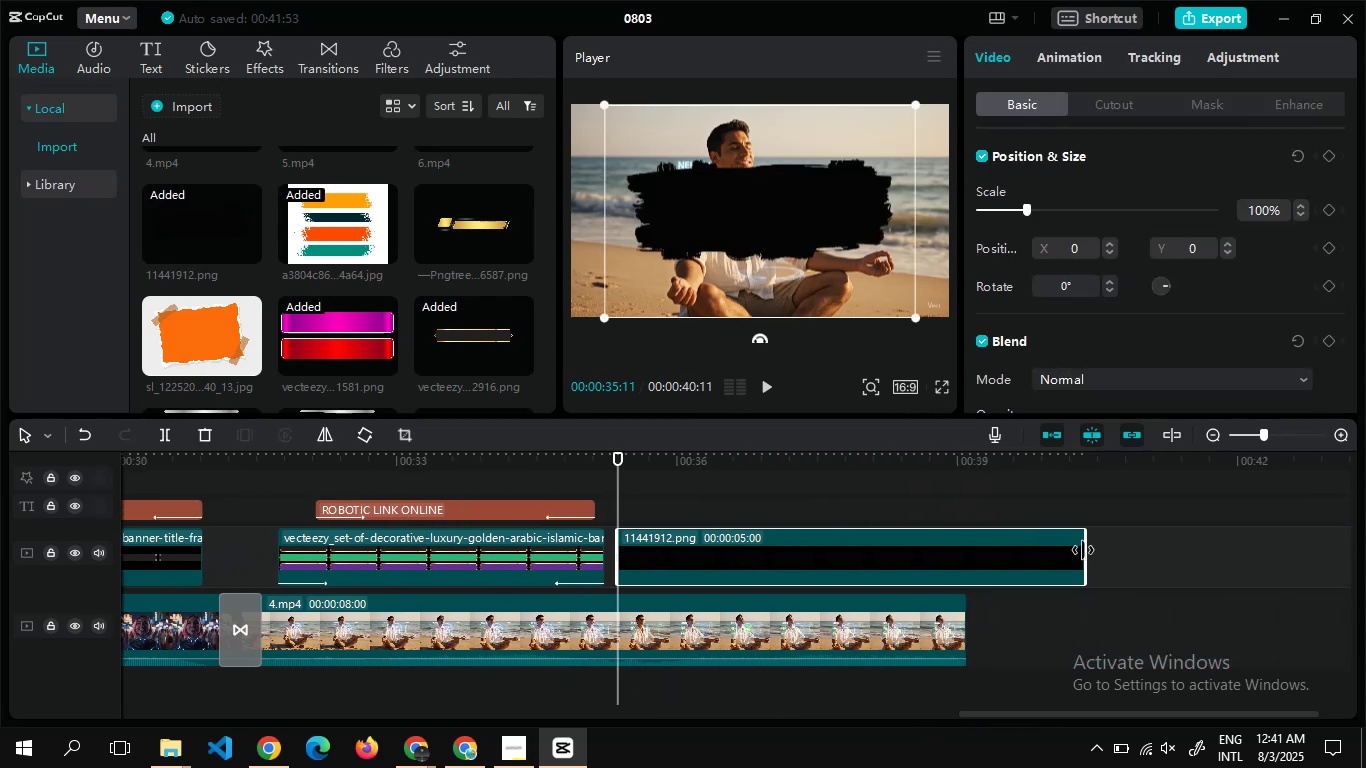 
left_click_drag(start_coordinate=[1083, 550], to_coordinate=[909, 562])
 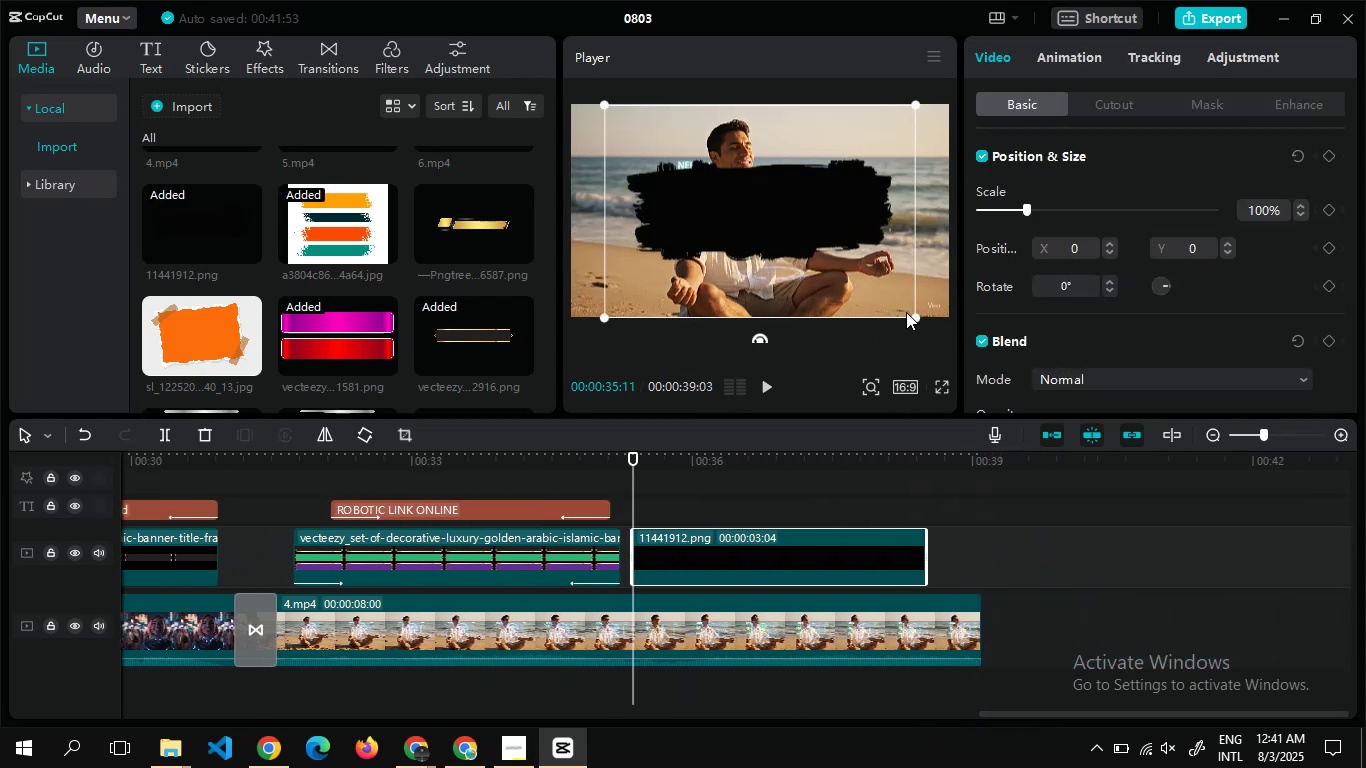 
left_click_drag(start_coordinate=[915, 315], to_coordinate=[861, 298])
 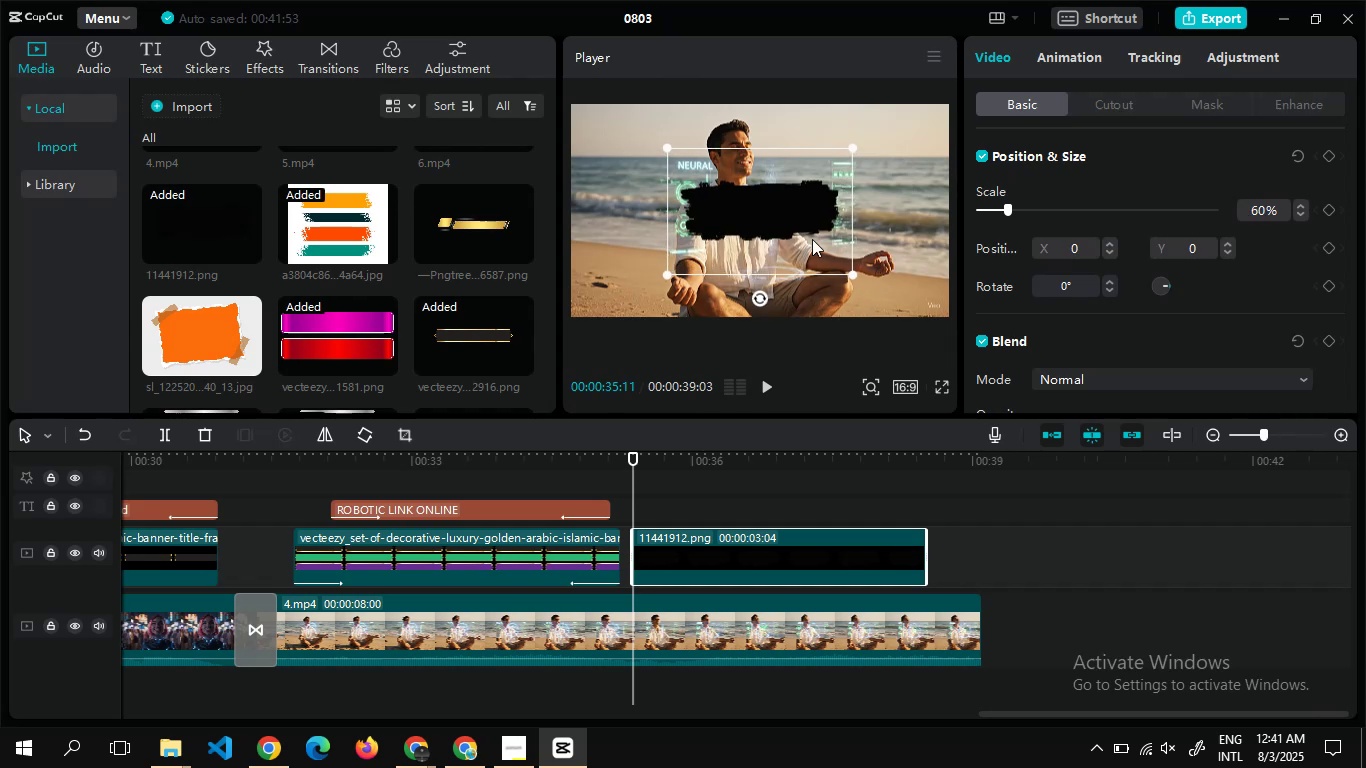 
left_click_drag(start_coordinate=[812, 239], to_coordinate=[704, 313])
 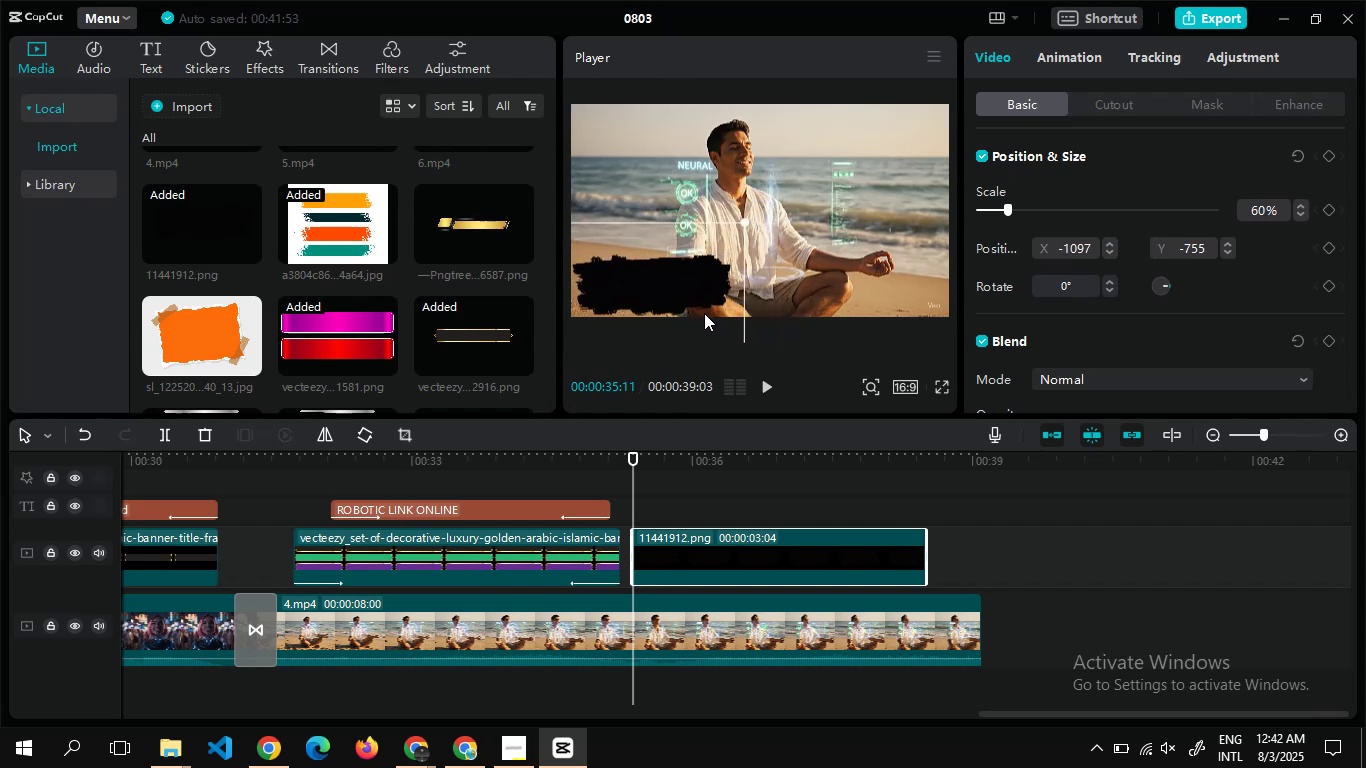 
key(Alt+Tab)
 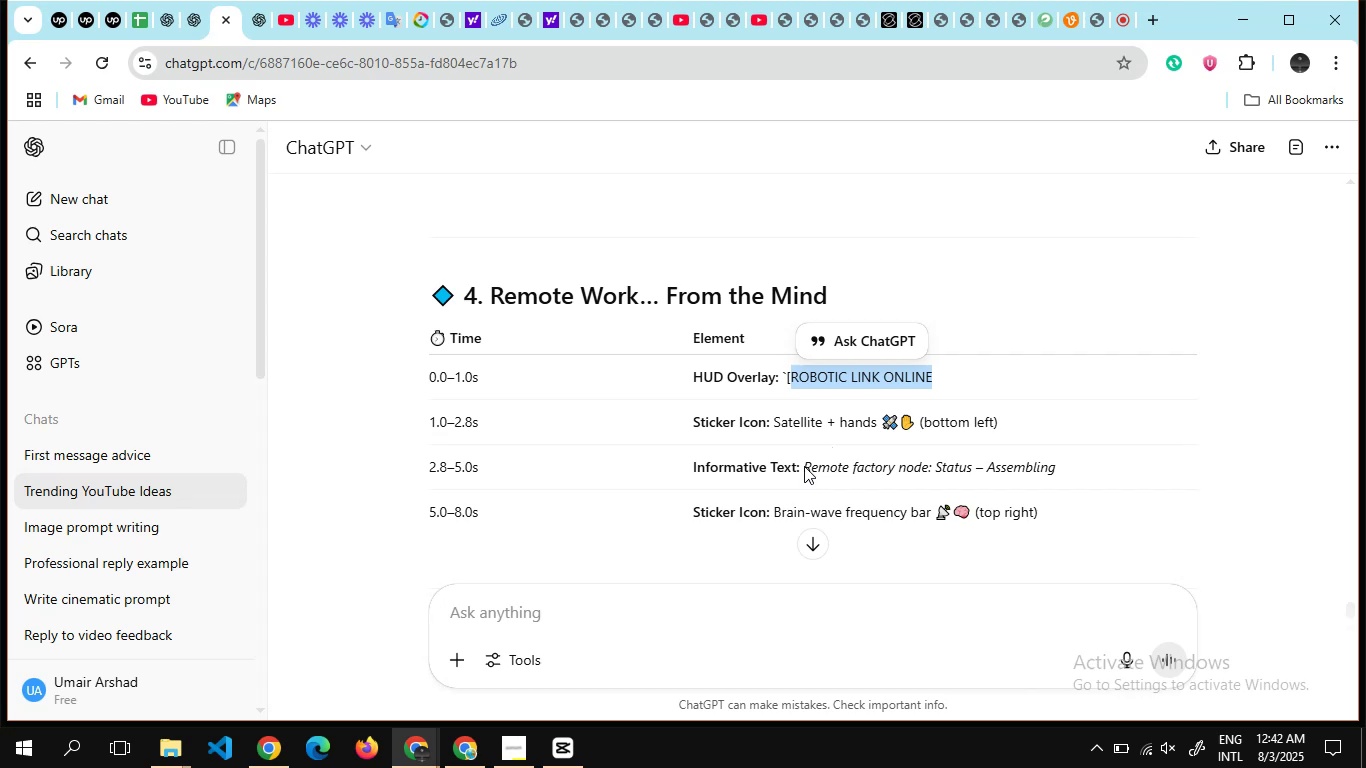 
wait(6.08)
 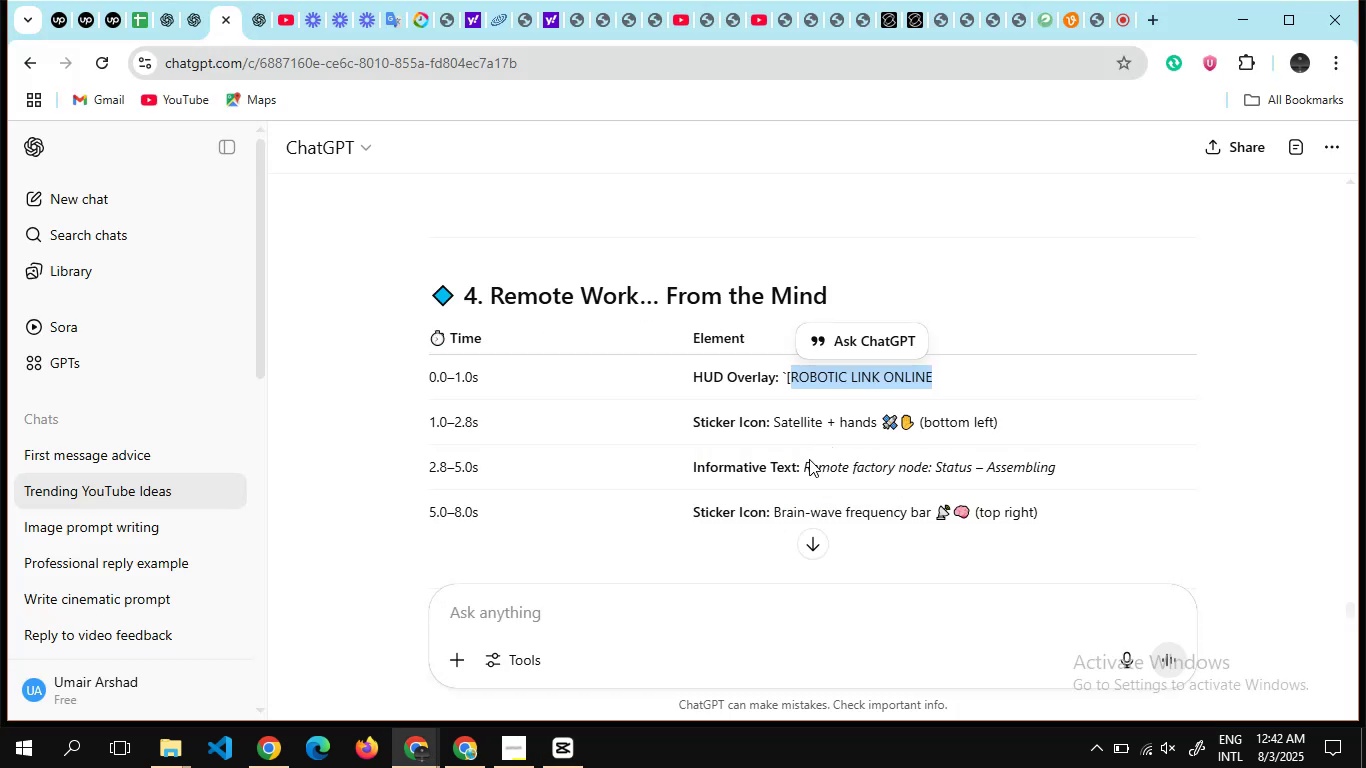 
left_click_drag(start_coordinate=[804, 466], to_coordinate=[1136, 483])
 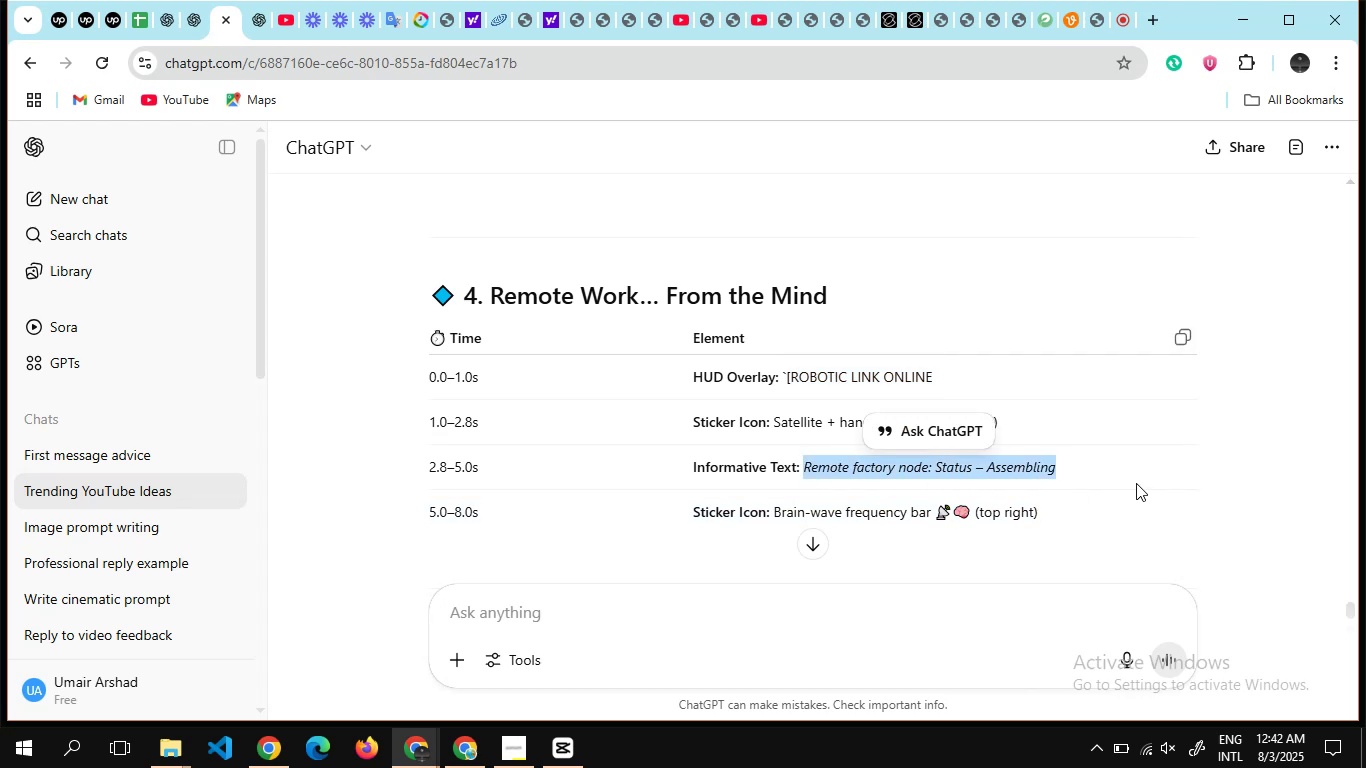 
key(Control+C)
 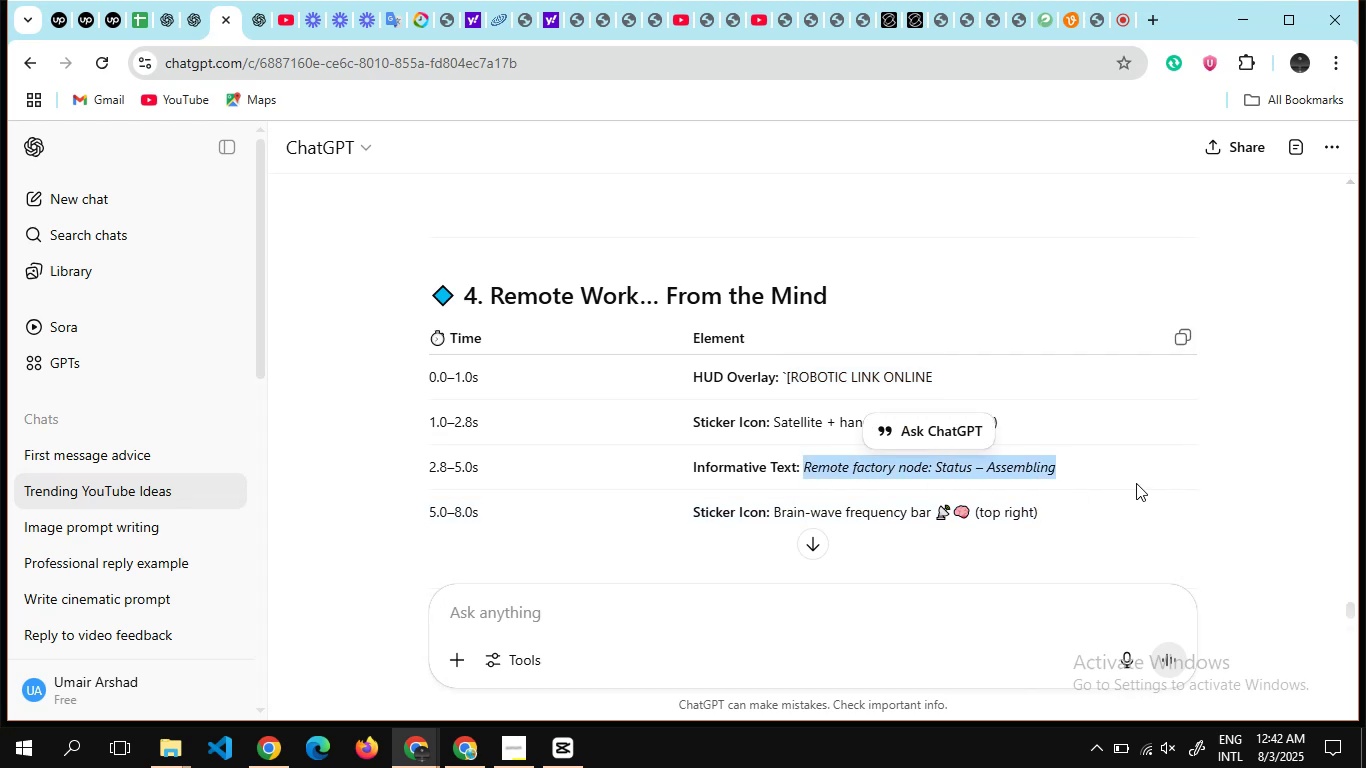 
key(Alt+Tab)
 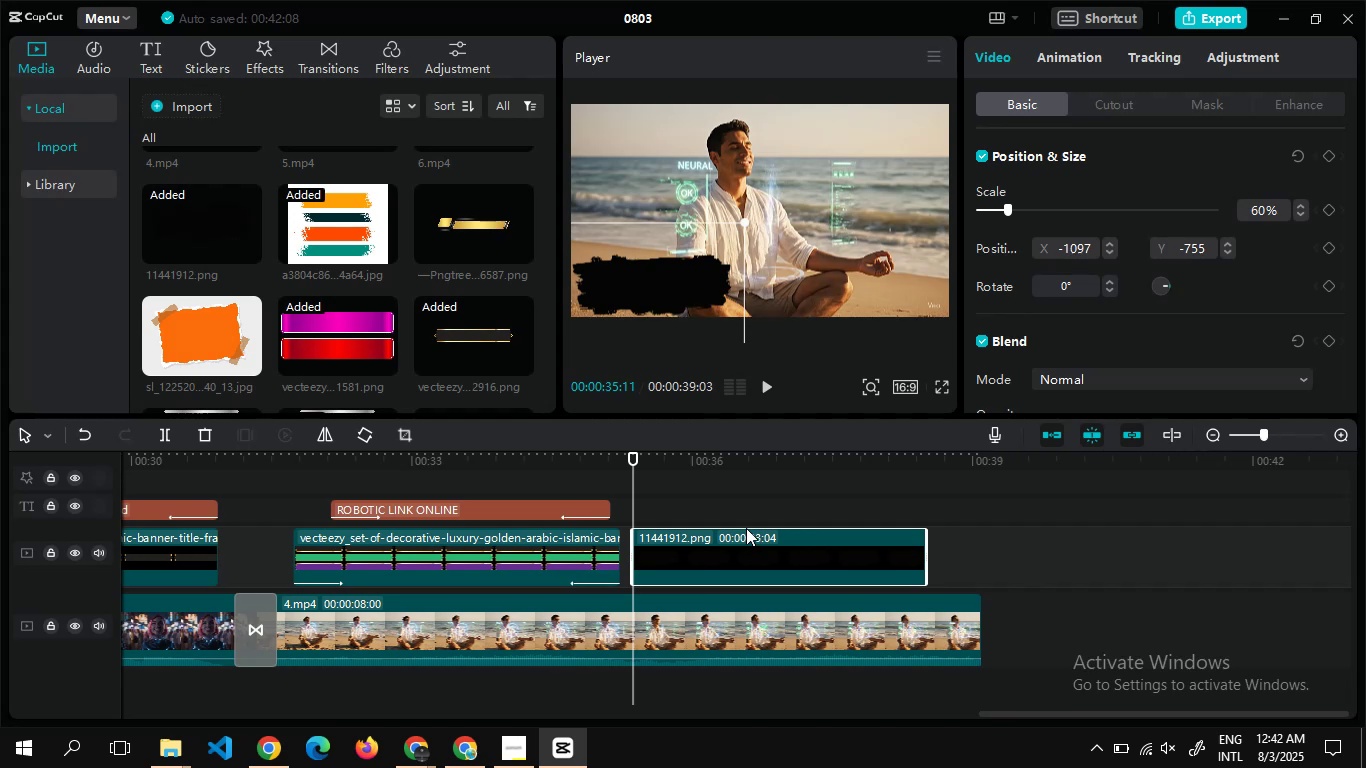 
wait(7.43)
 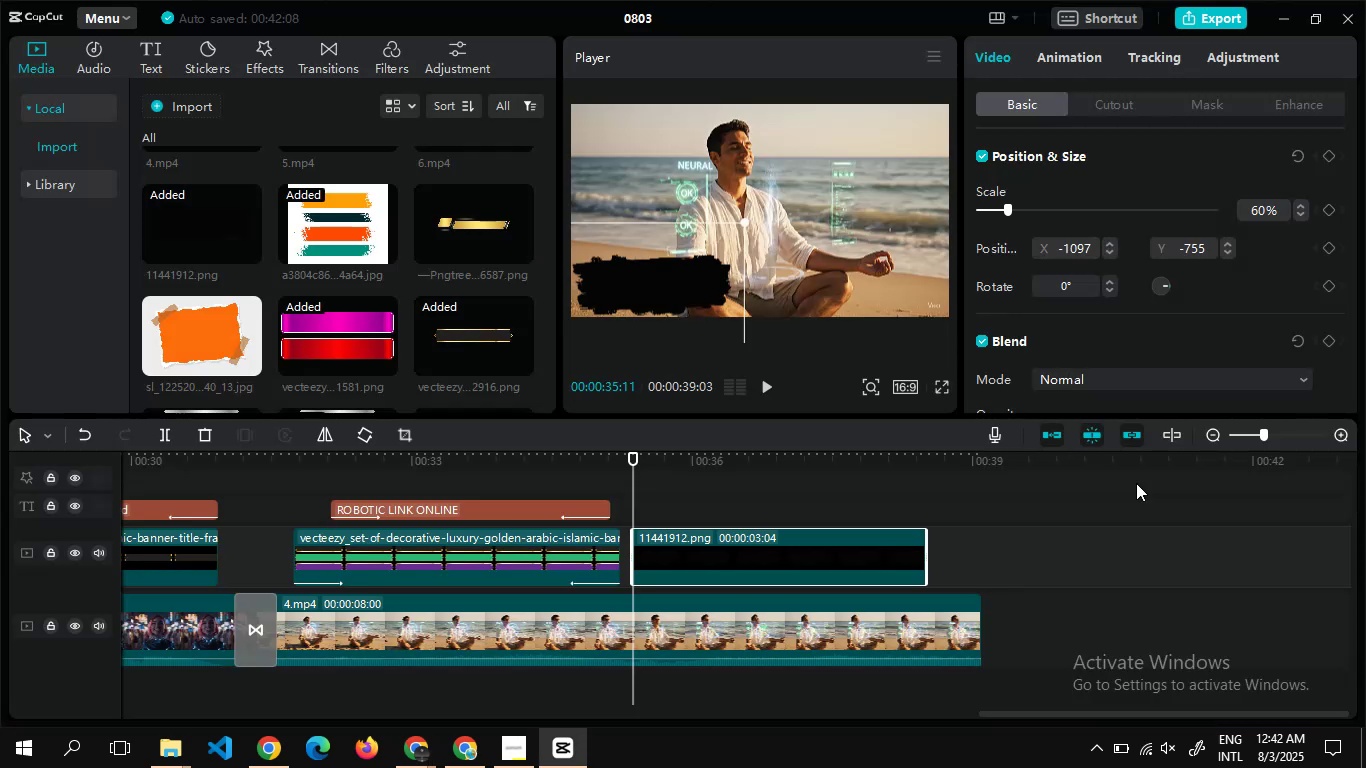 
left_click([559, 510])
 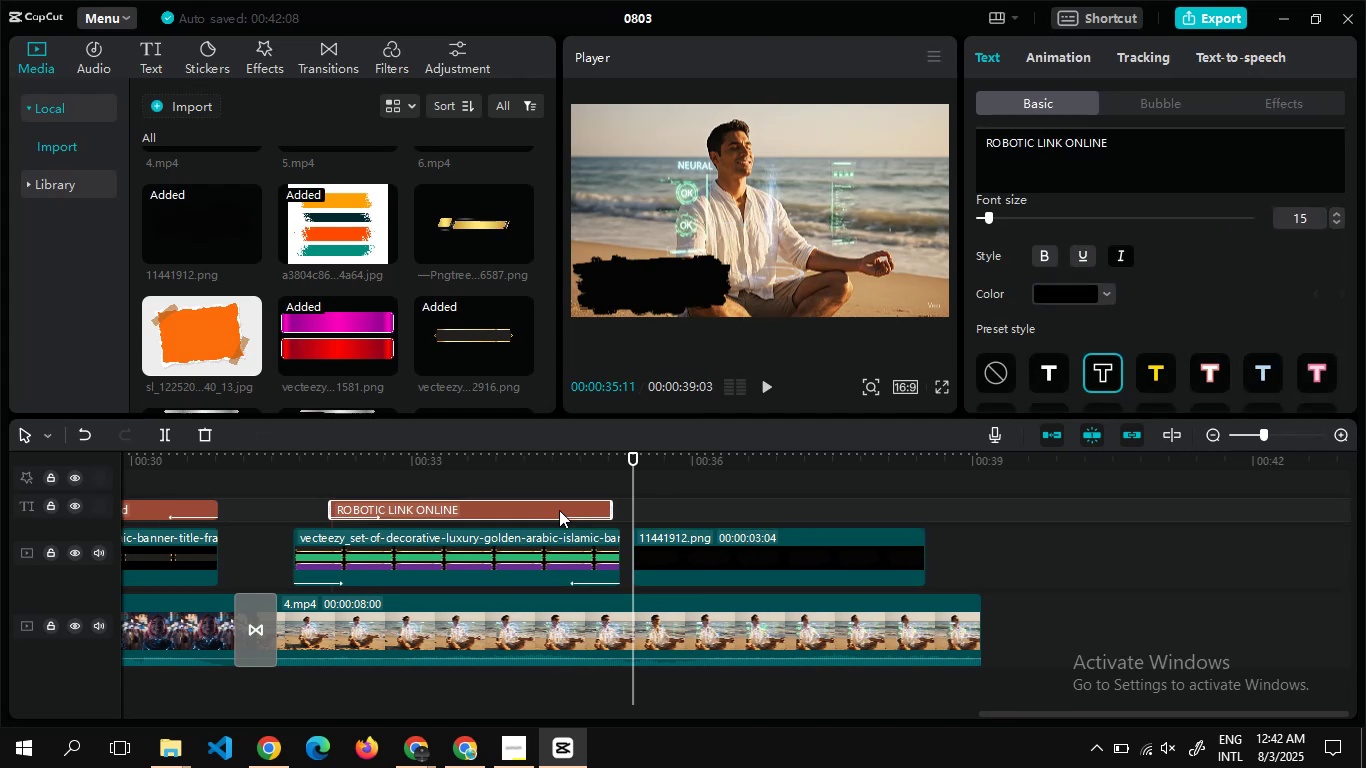 
key(Control+C)
 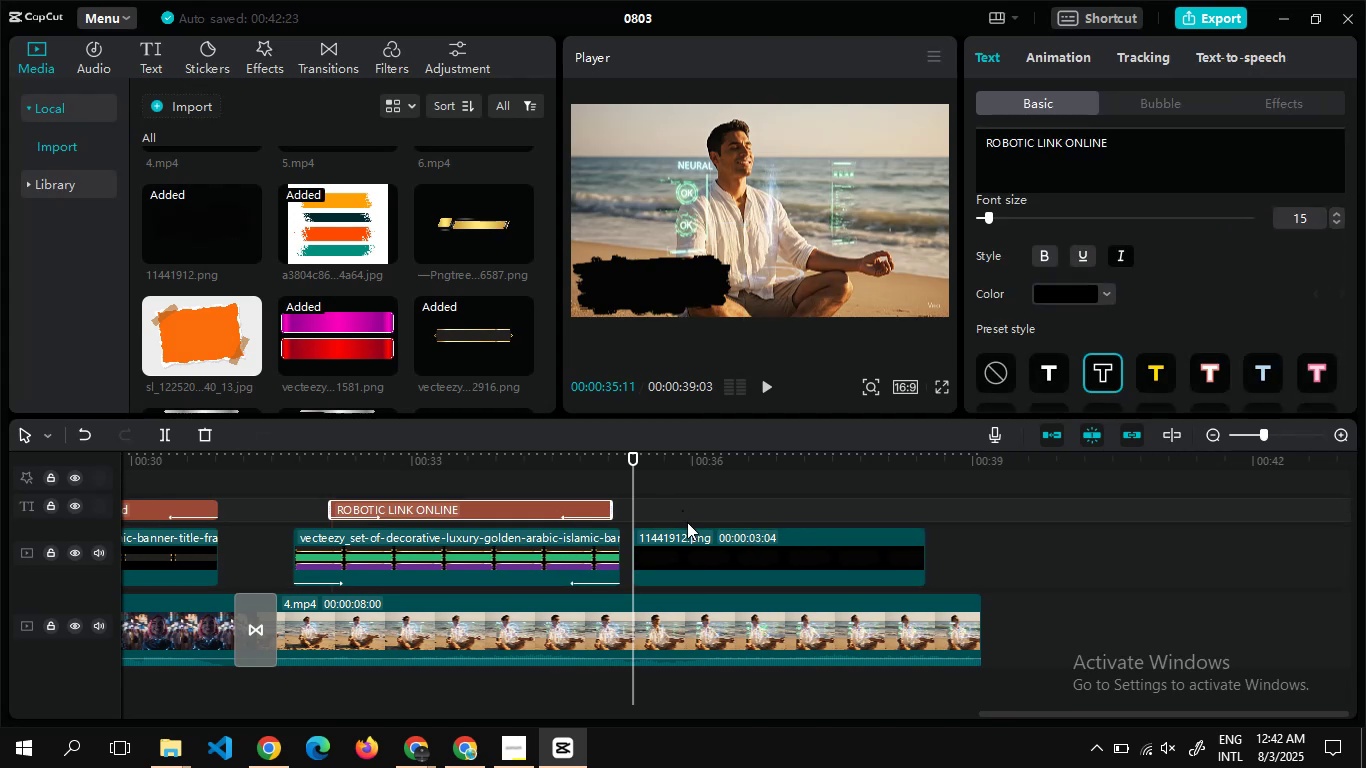 
left_click([779, 562])
 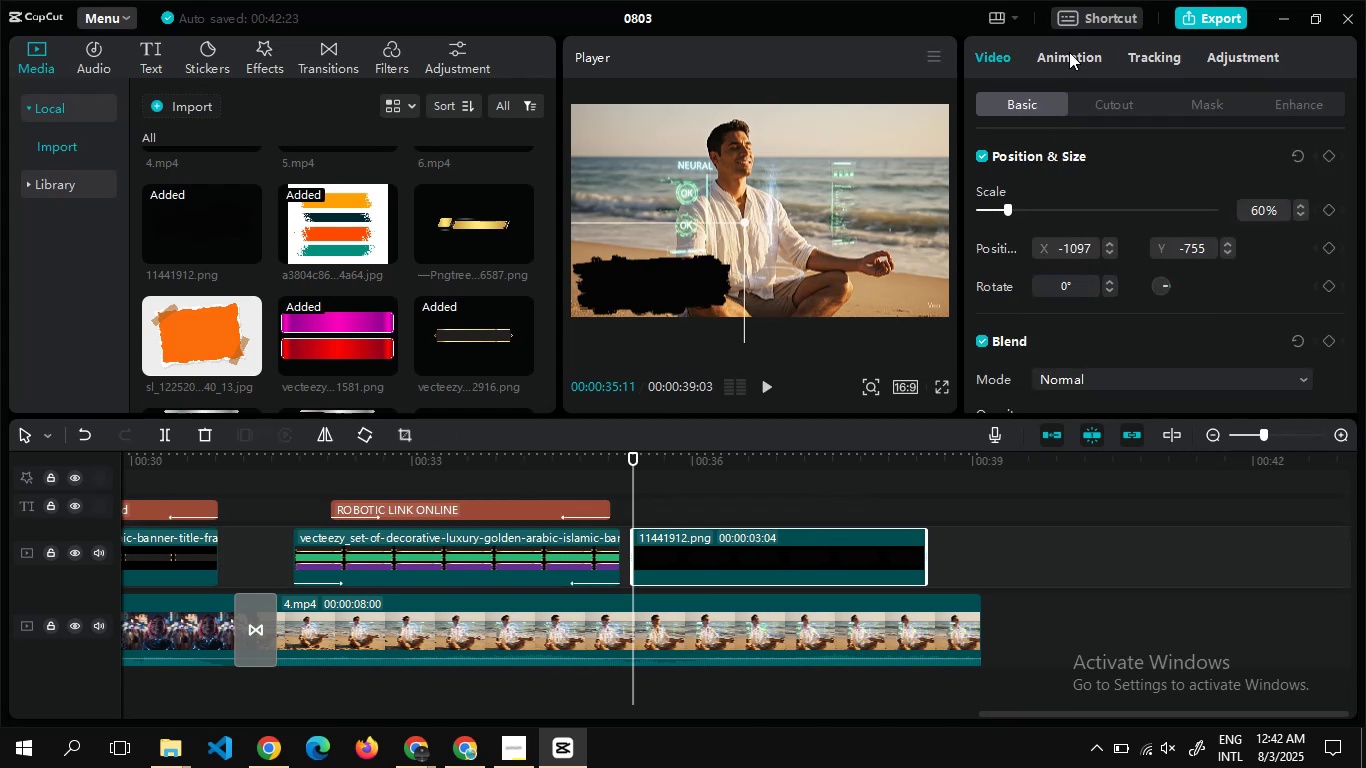 
left_click([1069, 52])
 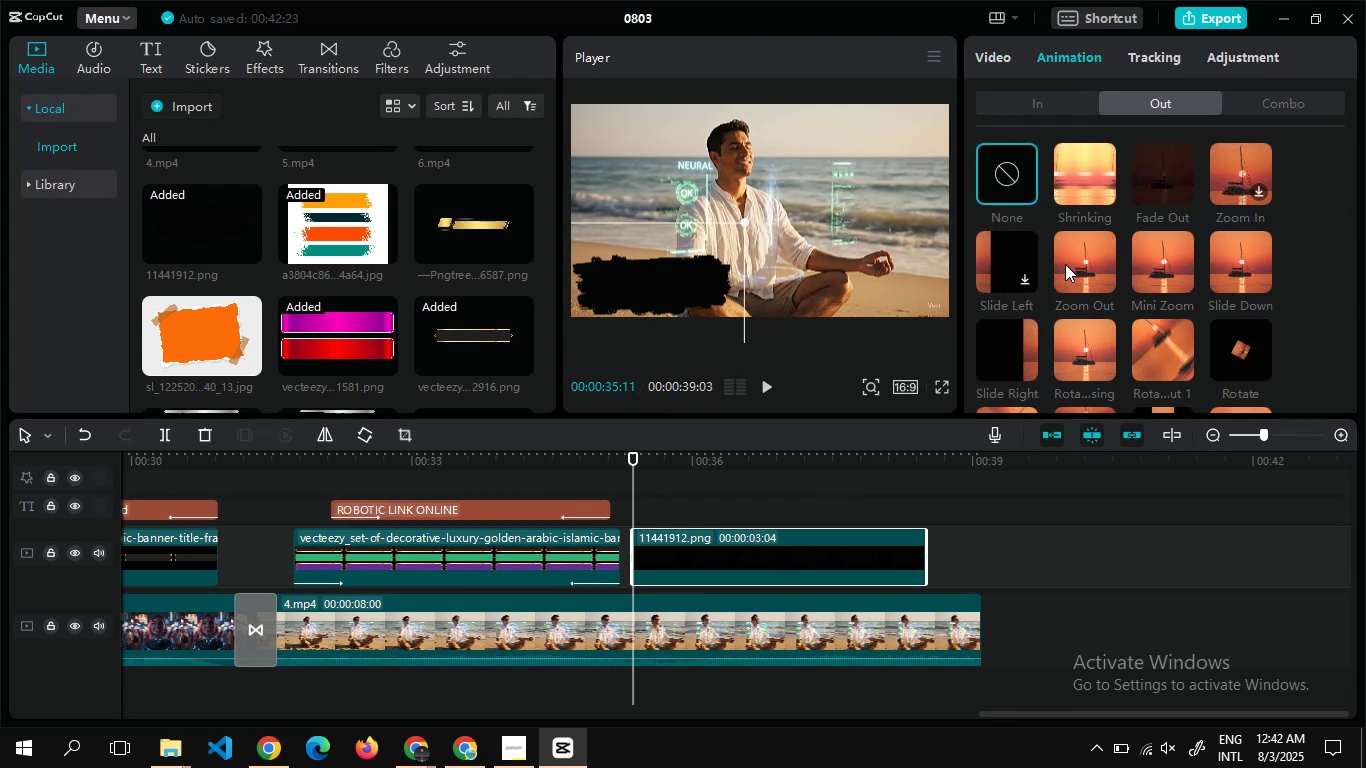 
left_click([1065, 264])
 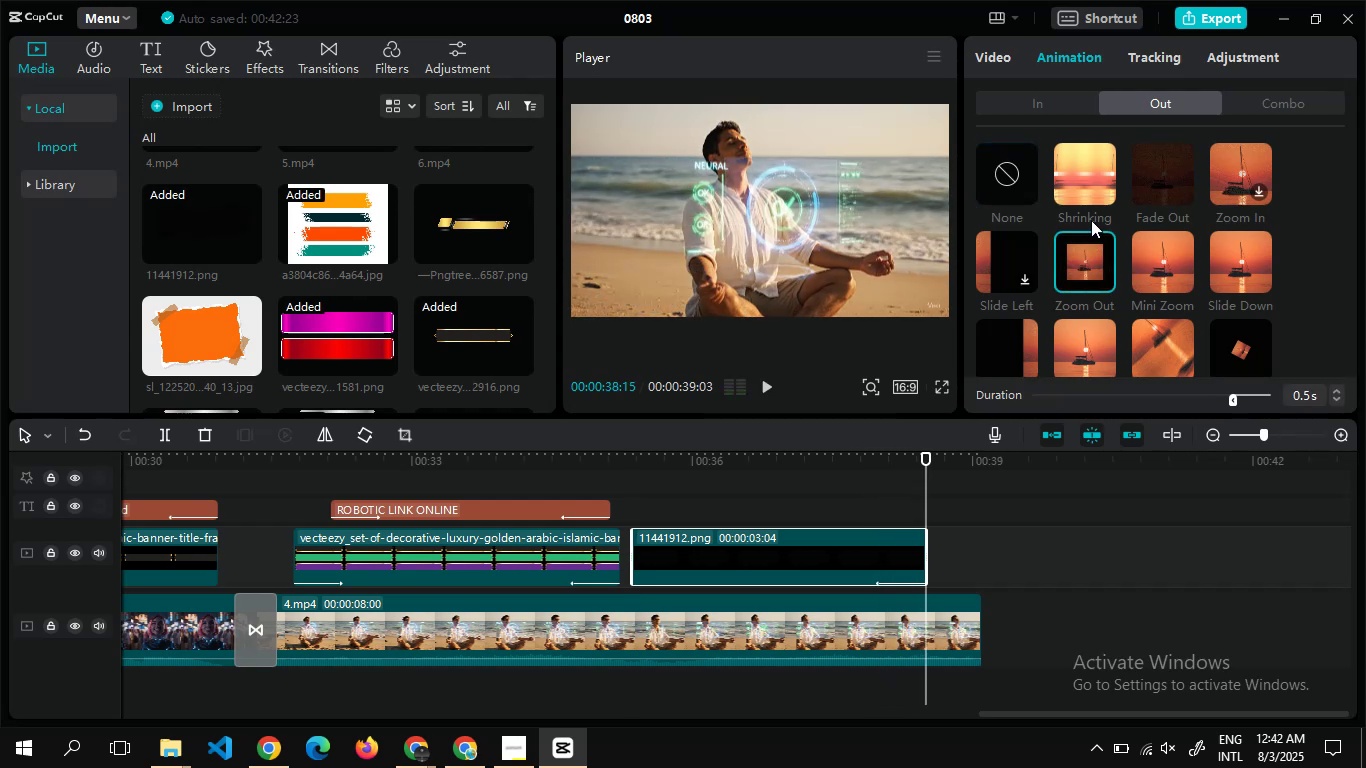 
left_click([1043, 109])
 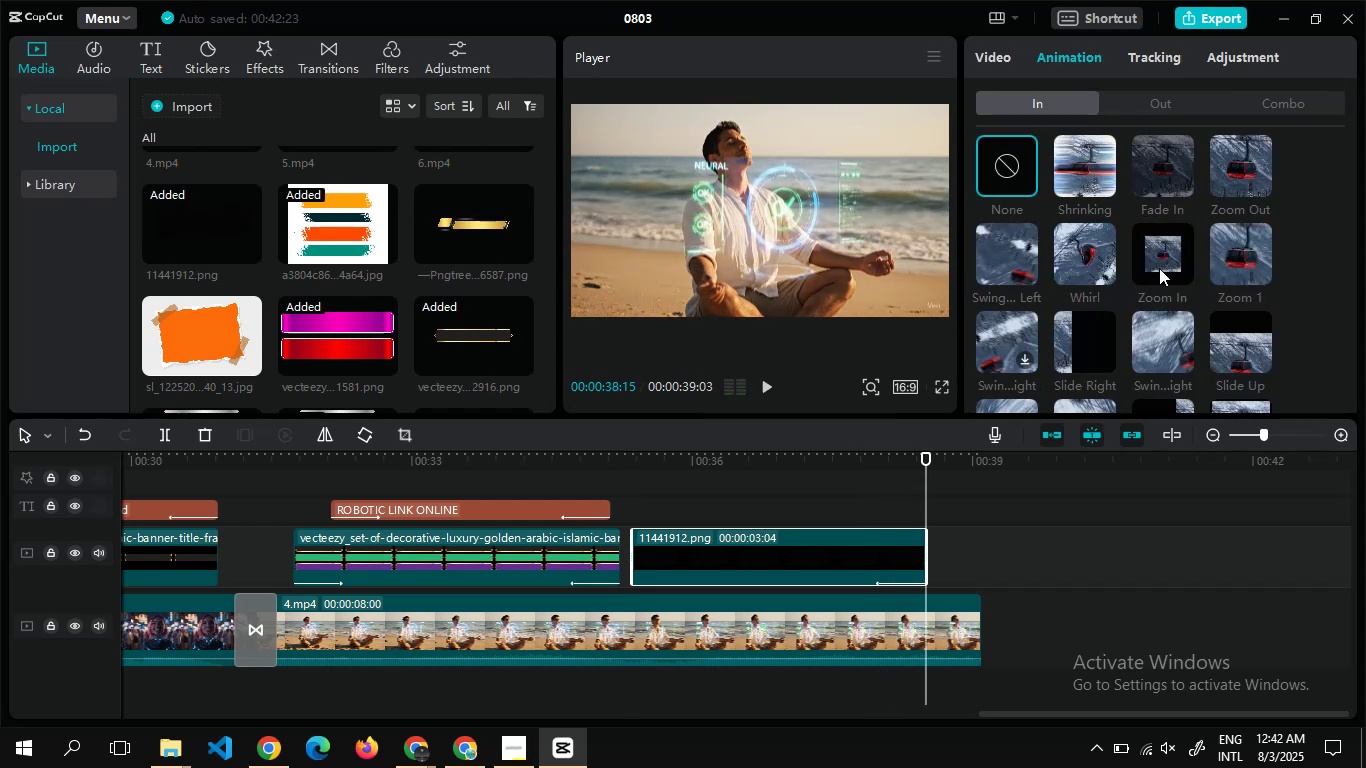 
left_click([1159, 268])
 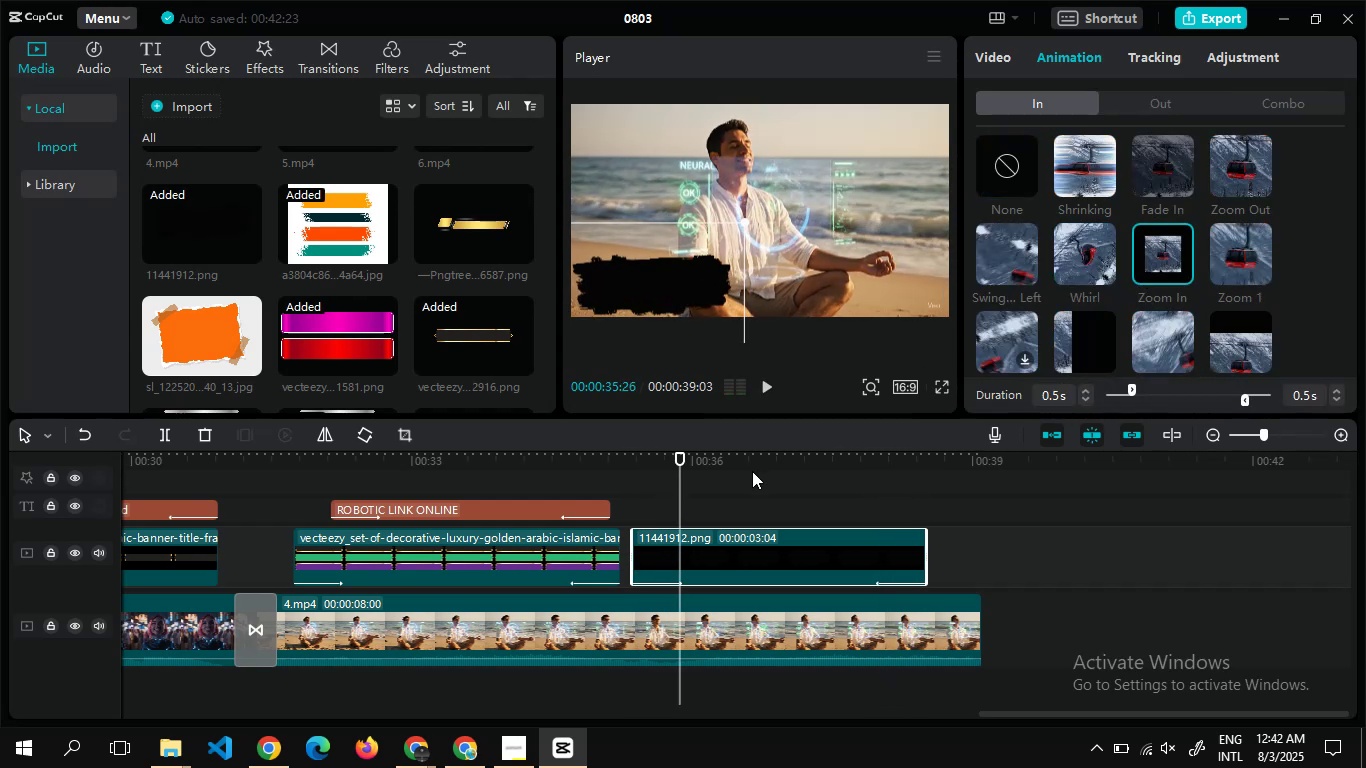 
key(Control+V)
 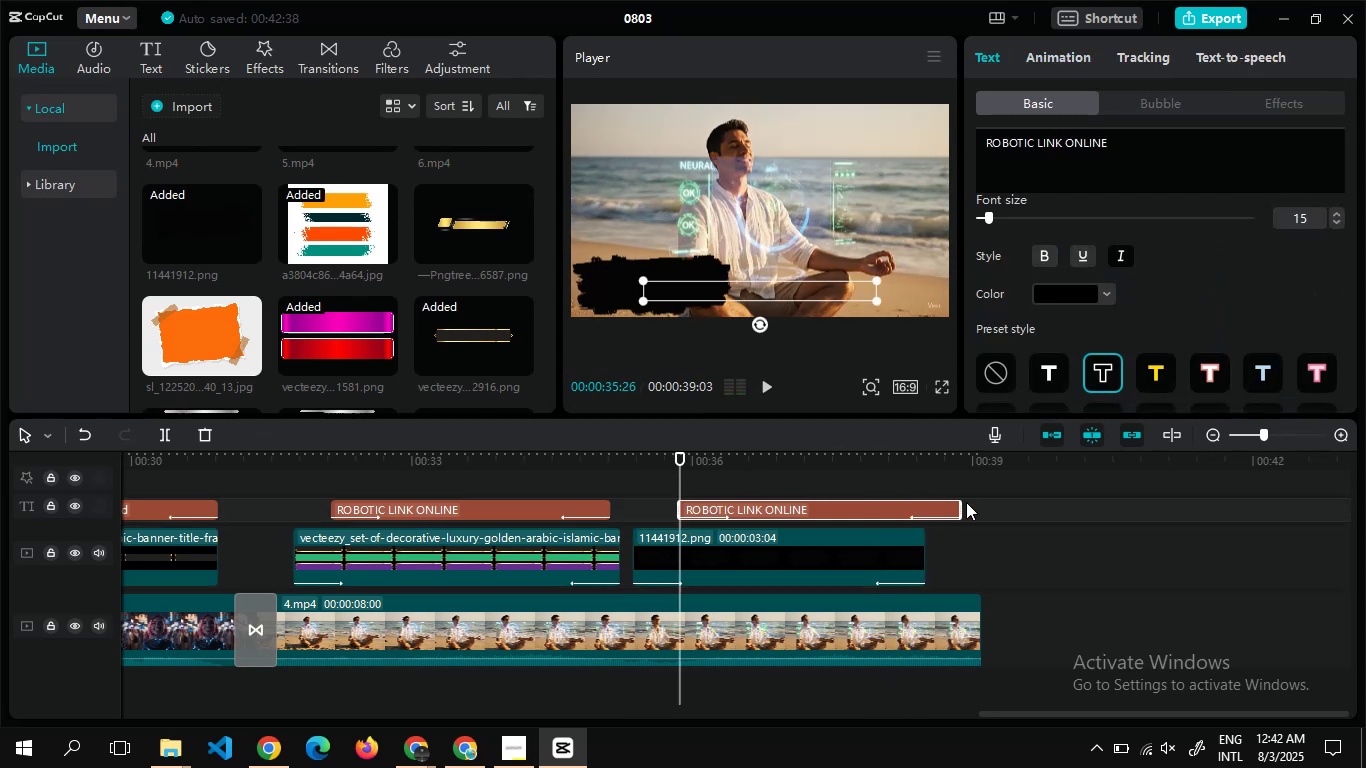 
left_click_drag(start_coordinate=[961, 507], to_coordinate=[920, 515])
 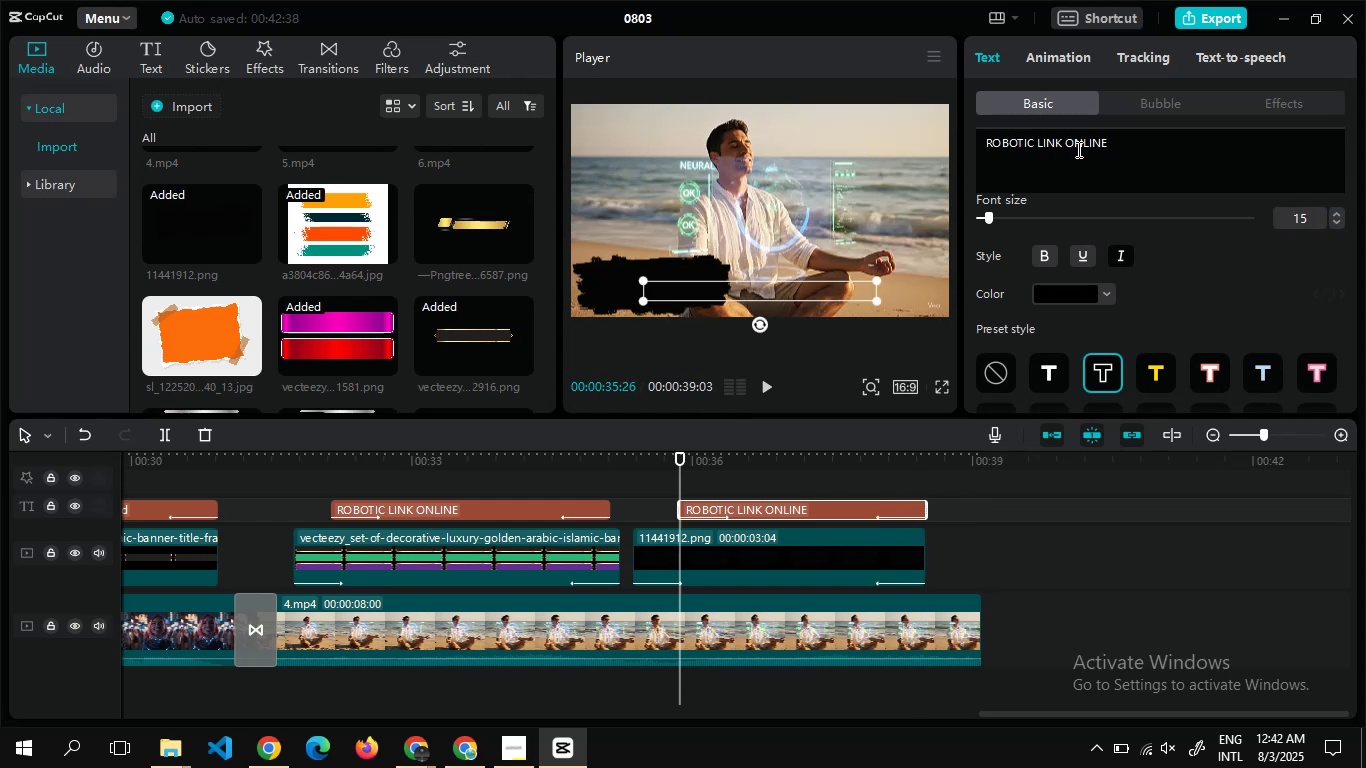 
left_click([1104, 155])
 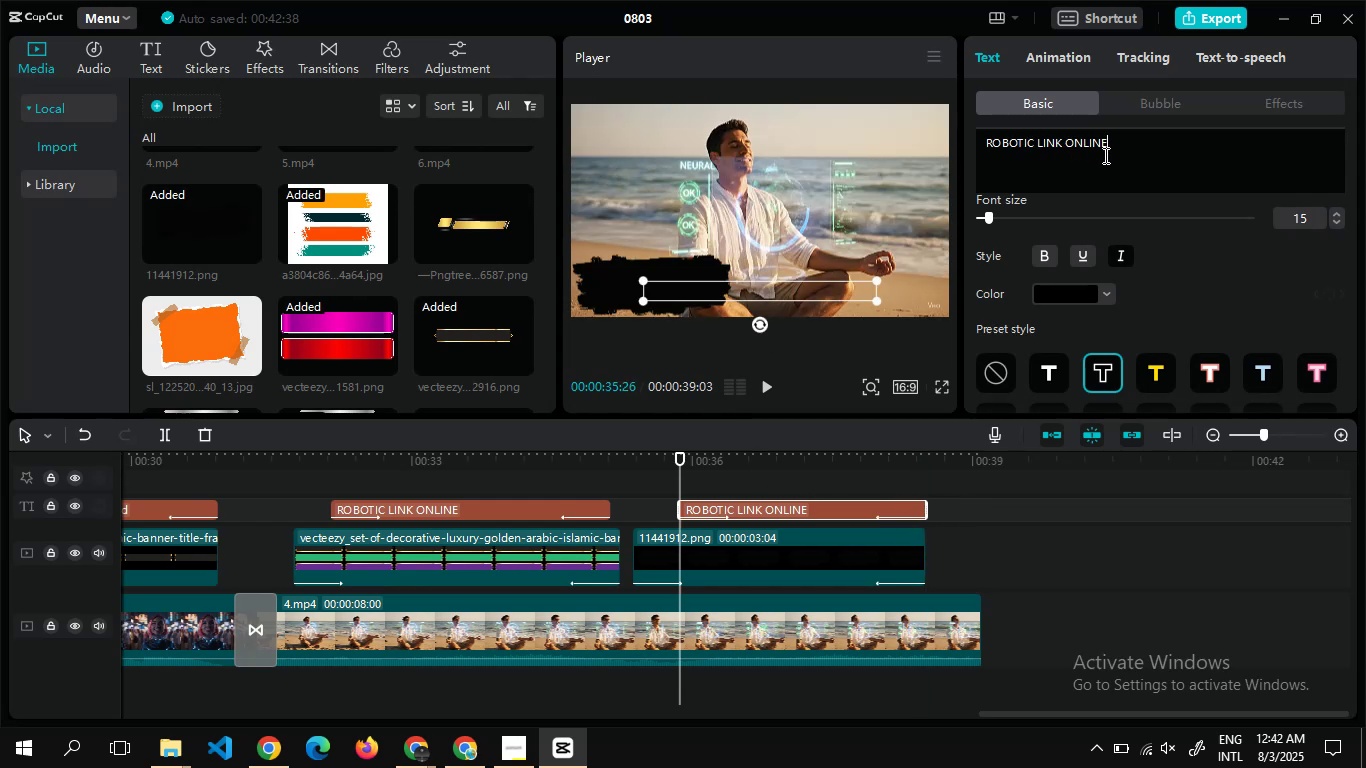 
key(Control+A)
 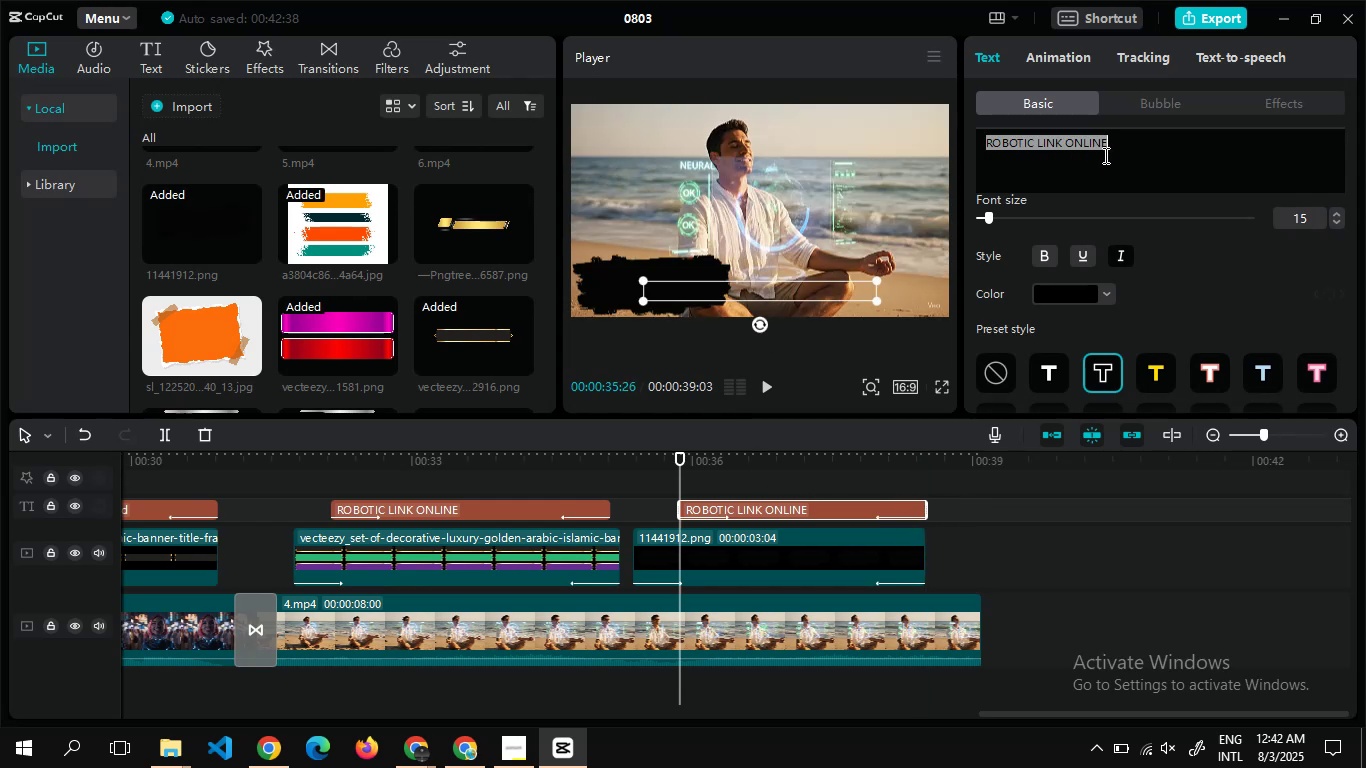 
key(Control+V)
 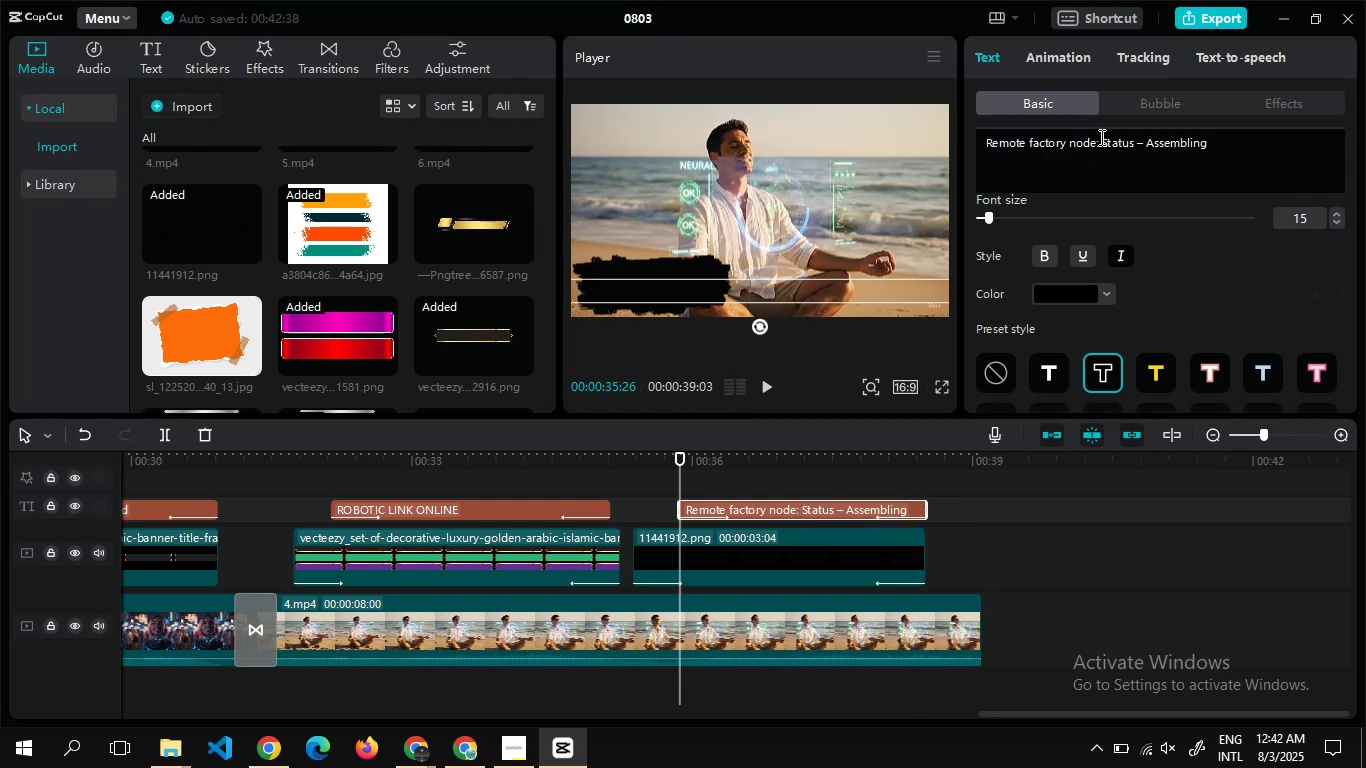 
left_click([1101, 144])
 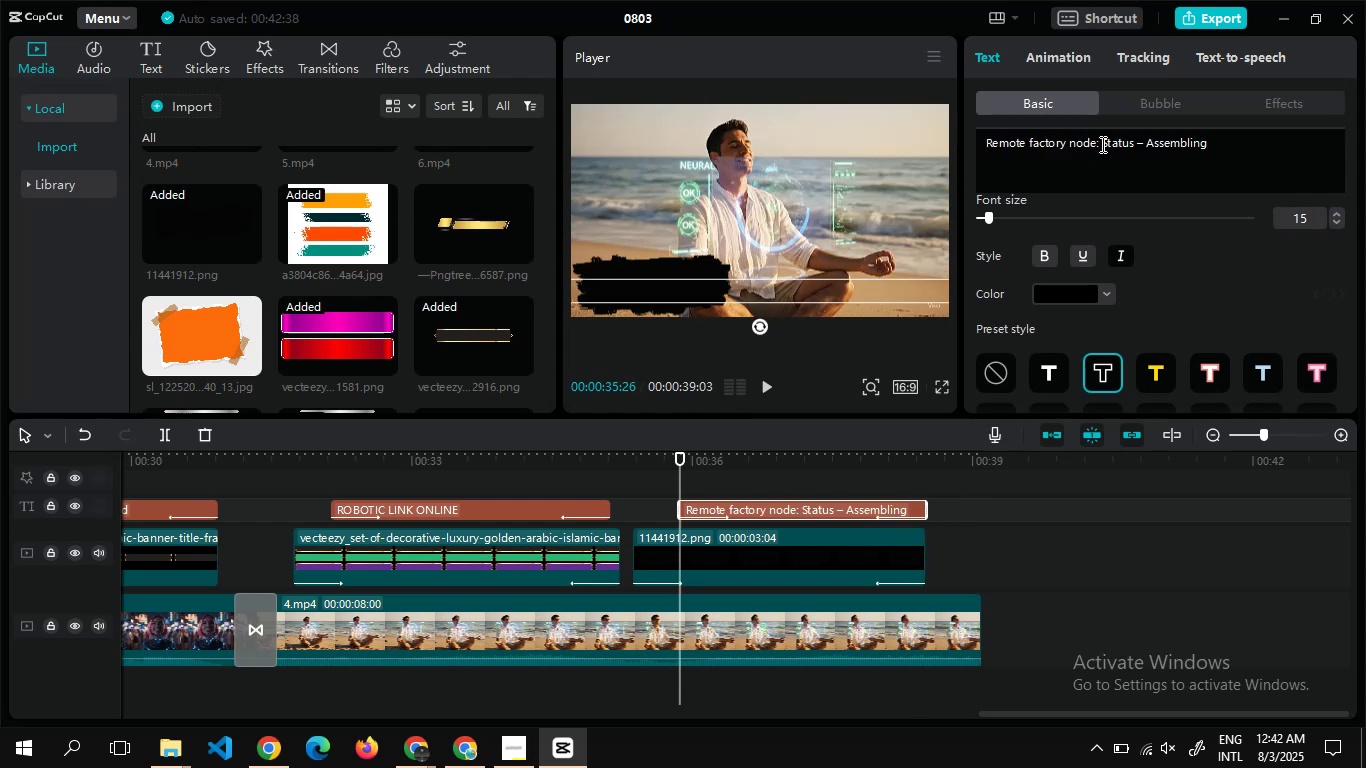 
key(Enter)
 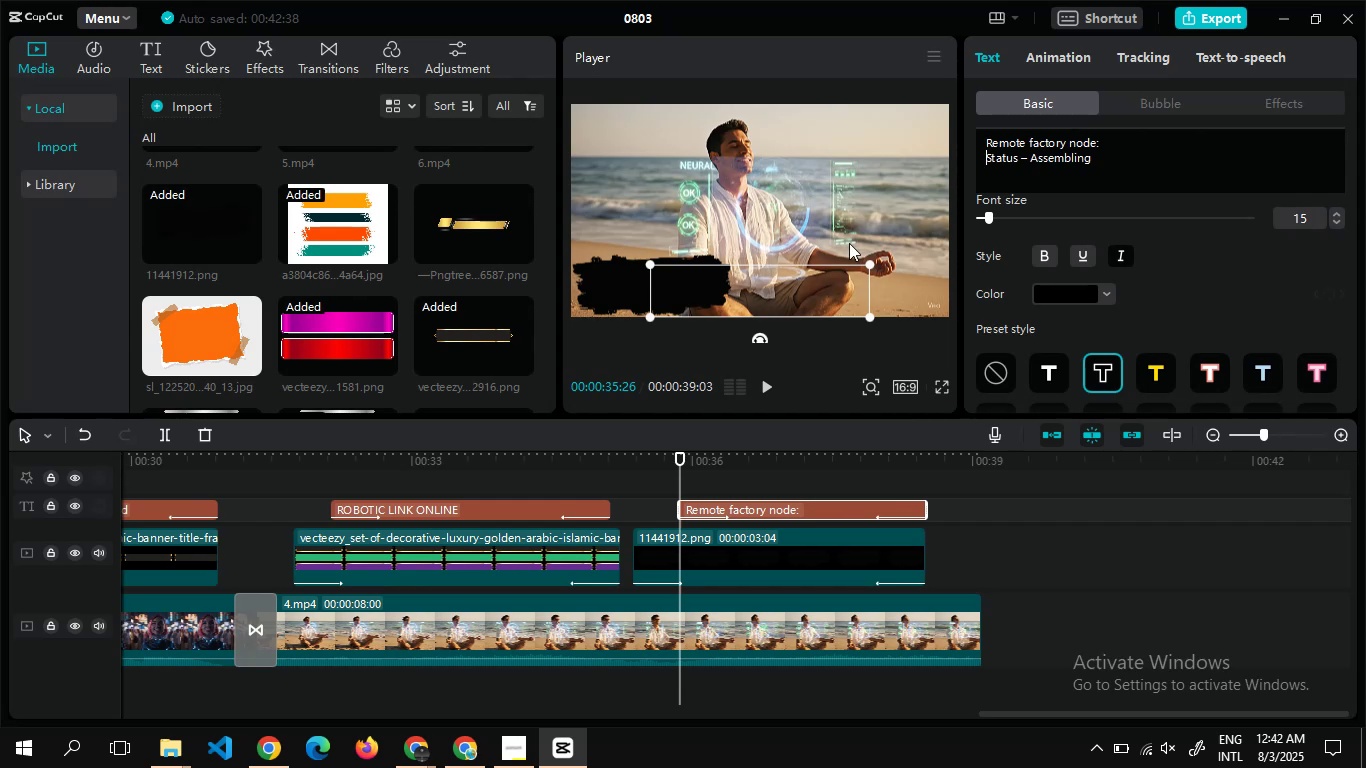 
left_click_drag(start_coordinate=[800, 295], to_coordinate=[710, 289])
 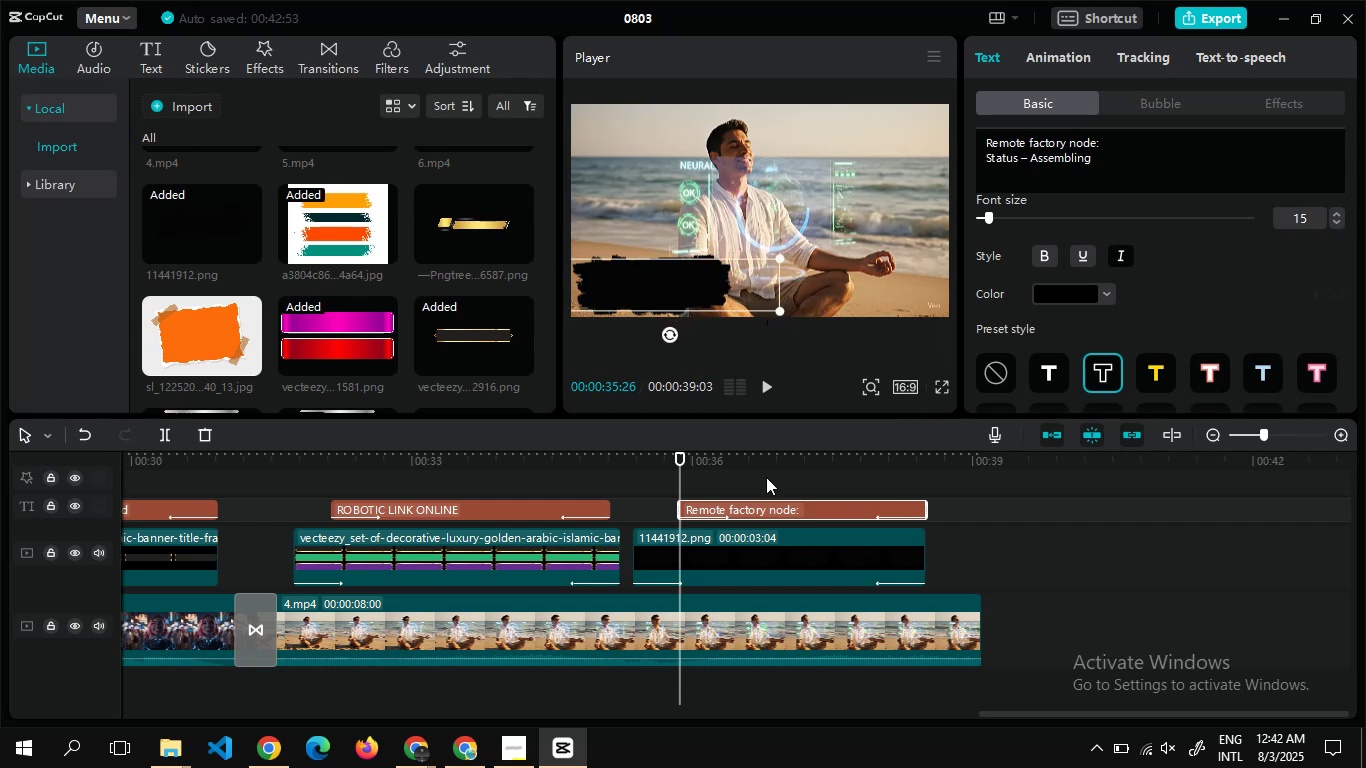 
double_click([766, 483])
 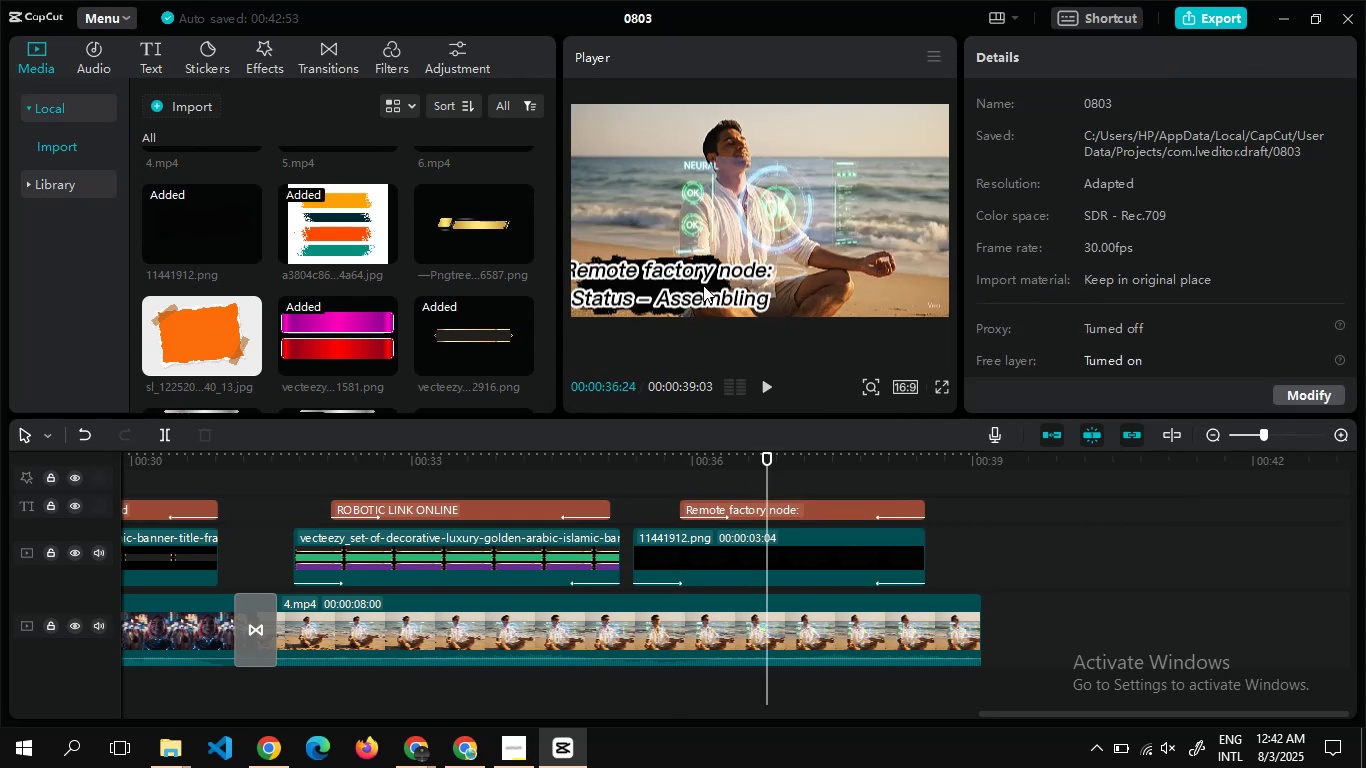 
left_click([703, 285])
 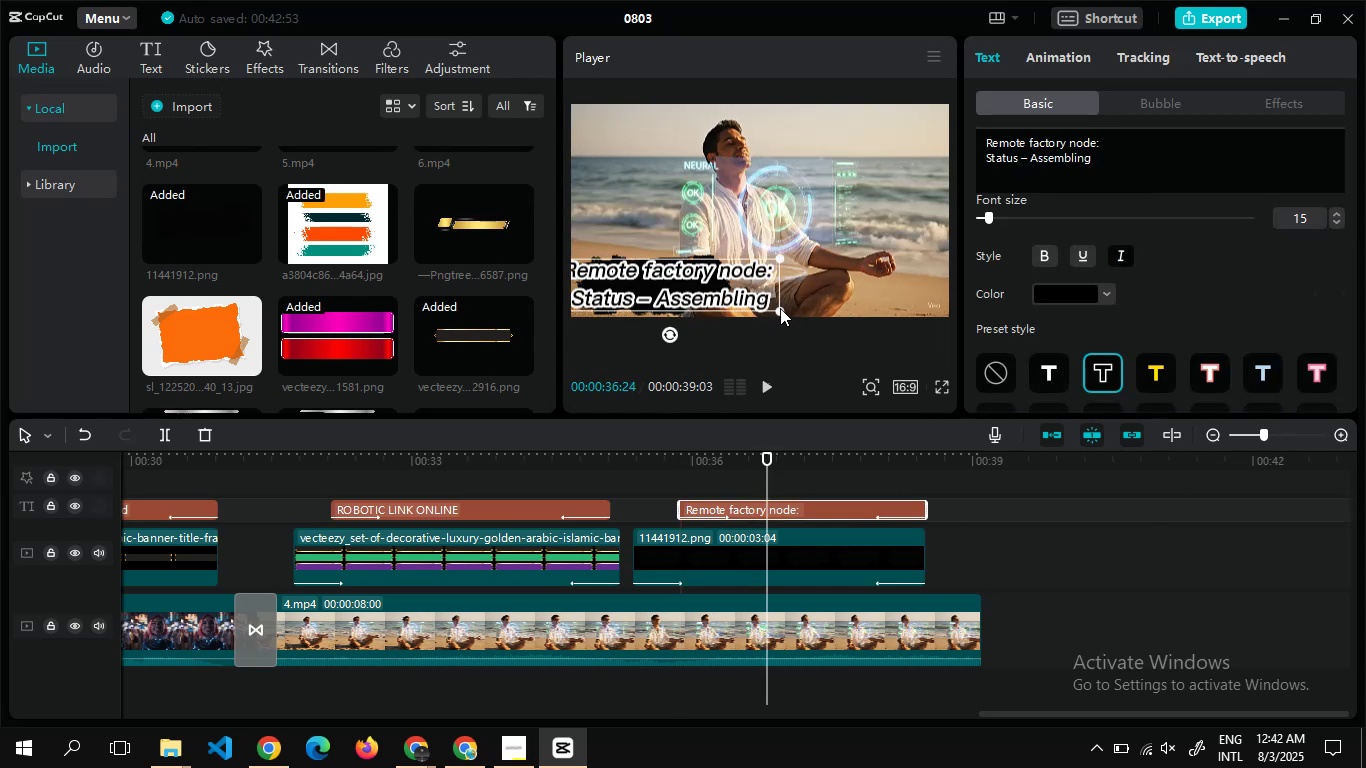 
left_click_drag(start_coordinate=[780, 308], to_coordinate=[735, 308])
 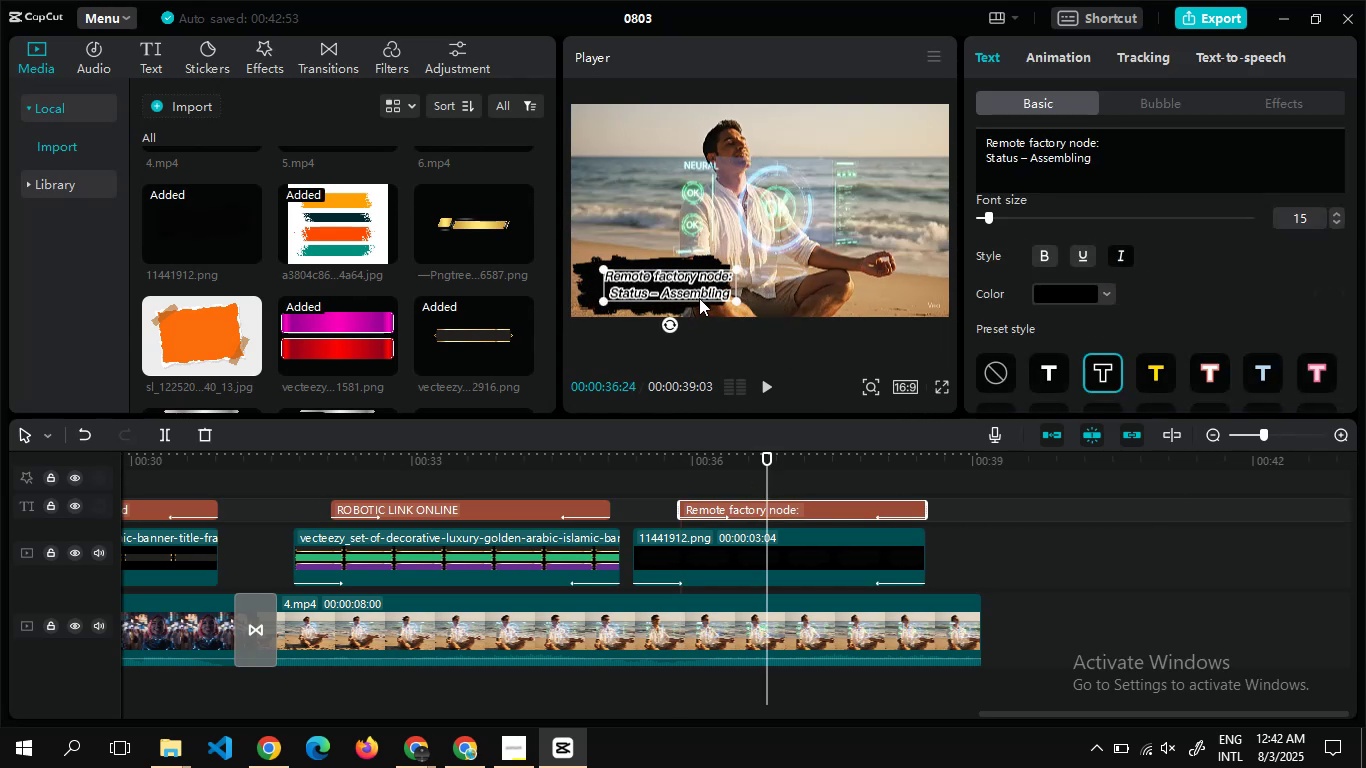 
left_click_drag(start_coordinate=[699, 298], to_coordinate=[688, 297])
 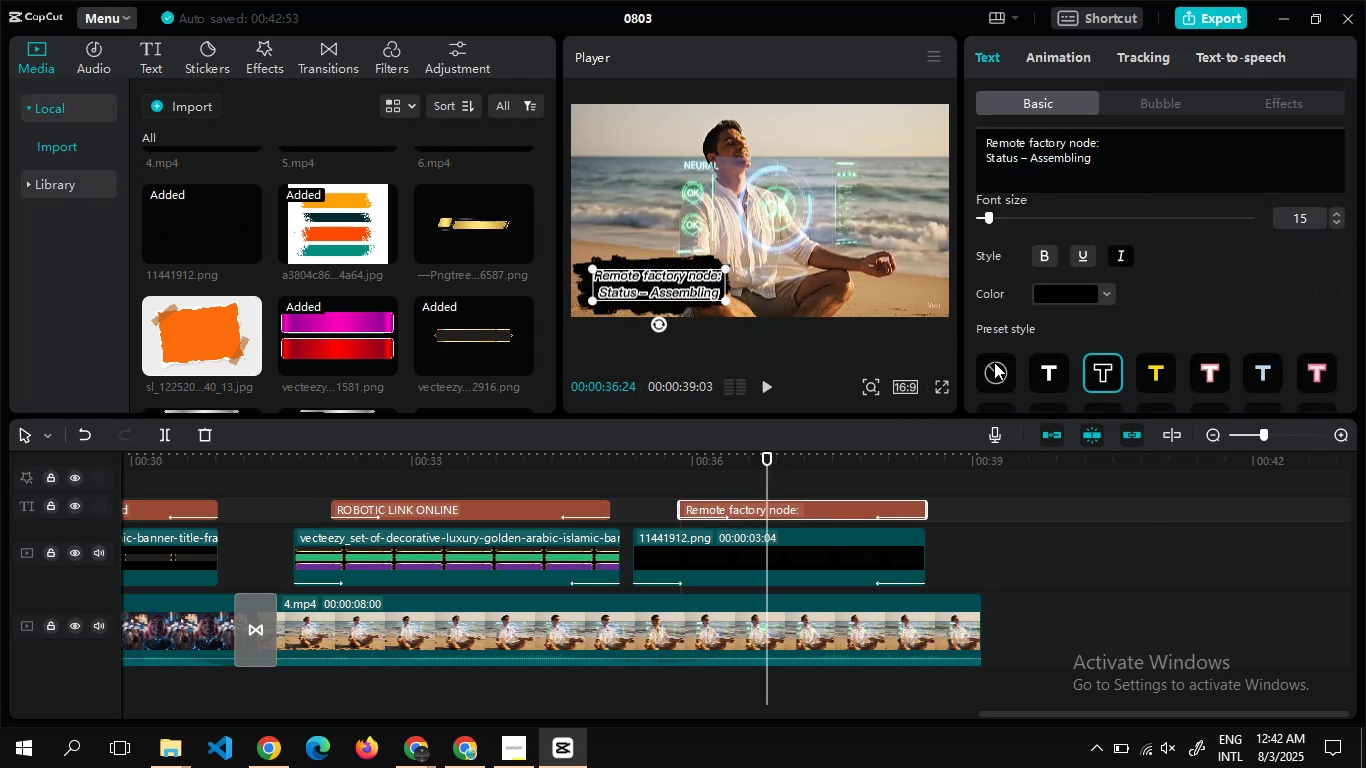 
left_click([994, 362])
 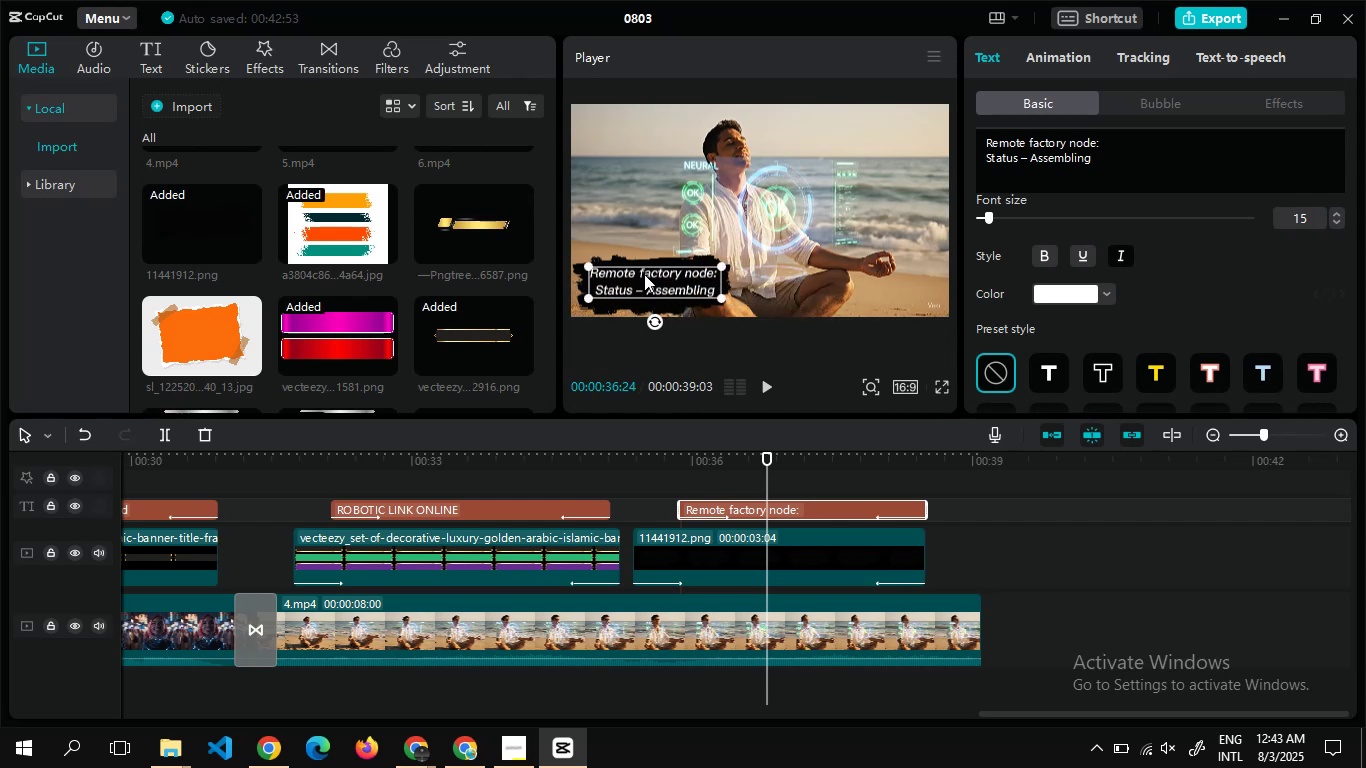 
wait(5.0)
 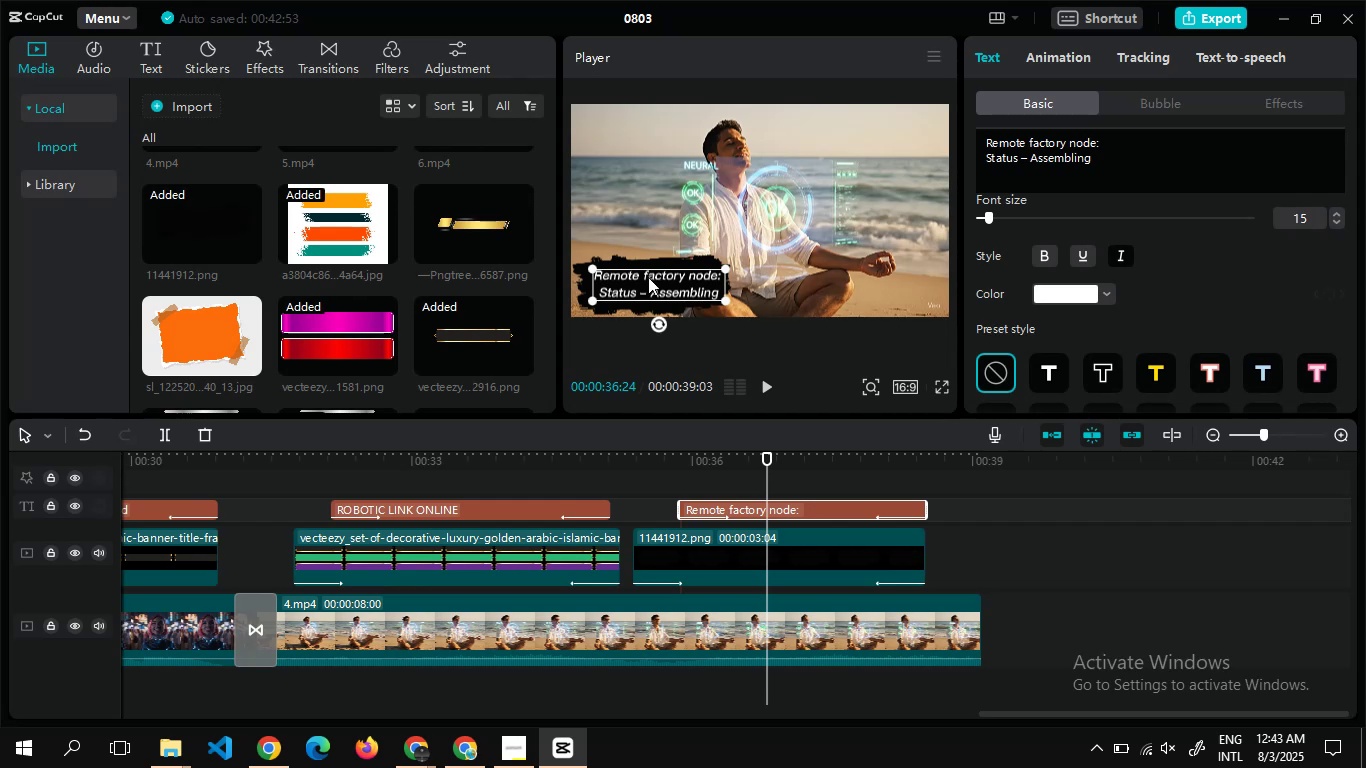 
left_click_drag(start_coordinate=[651, 318], to_coordinate=[658, 322])
 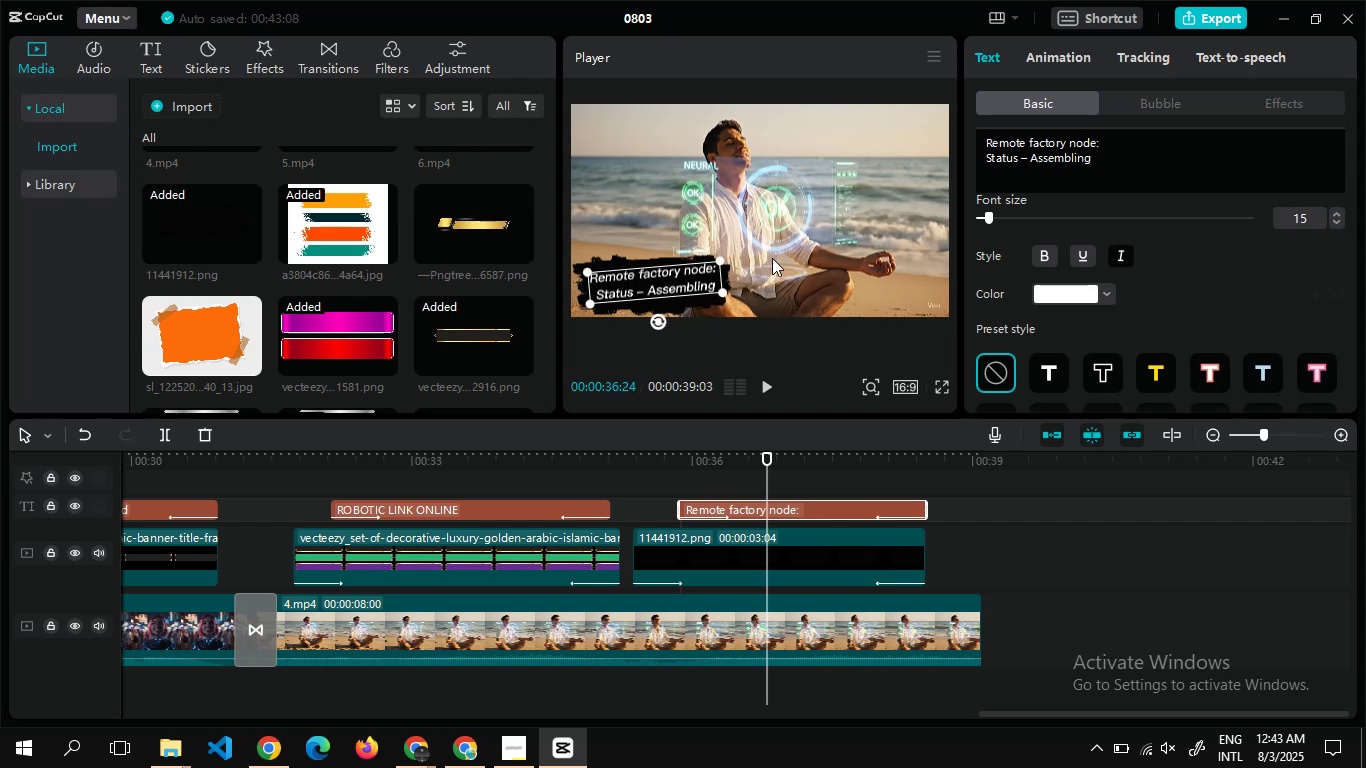 
left_click([772, 258])
 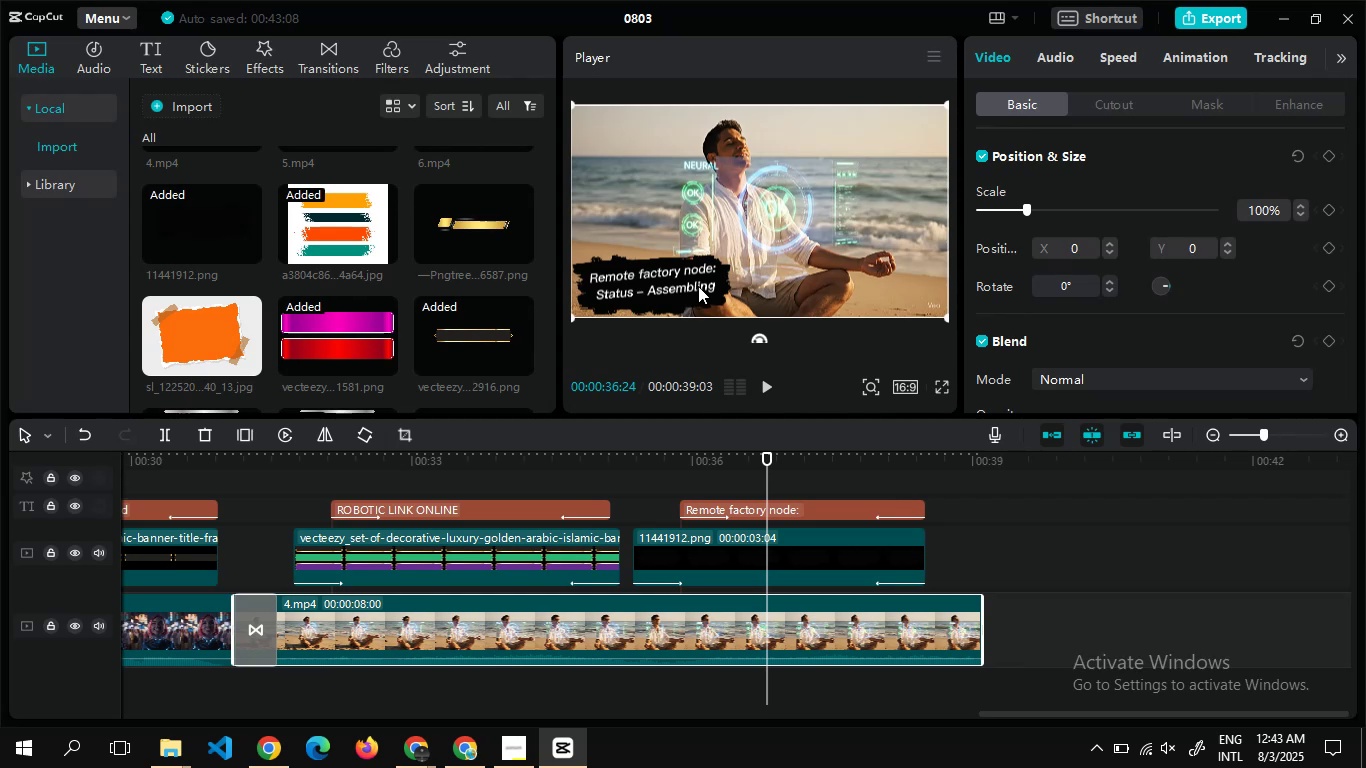 
wait(9.68)
 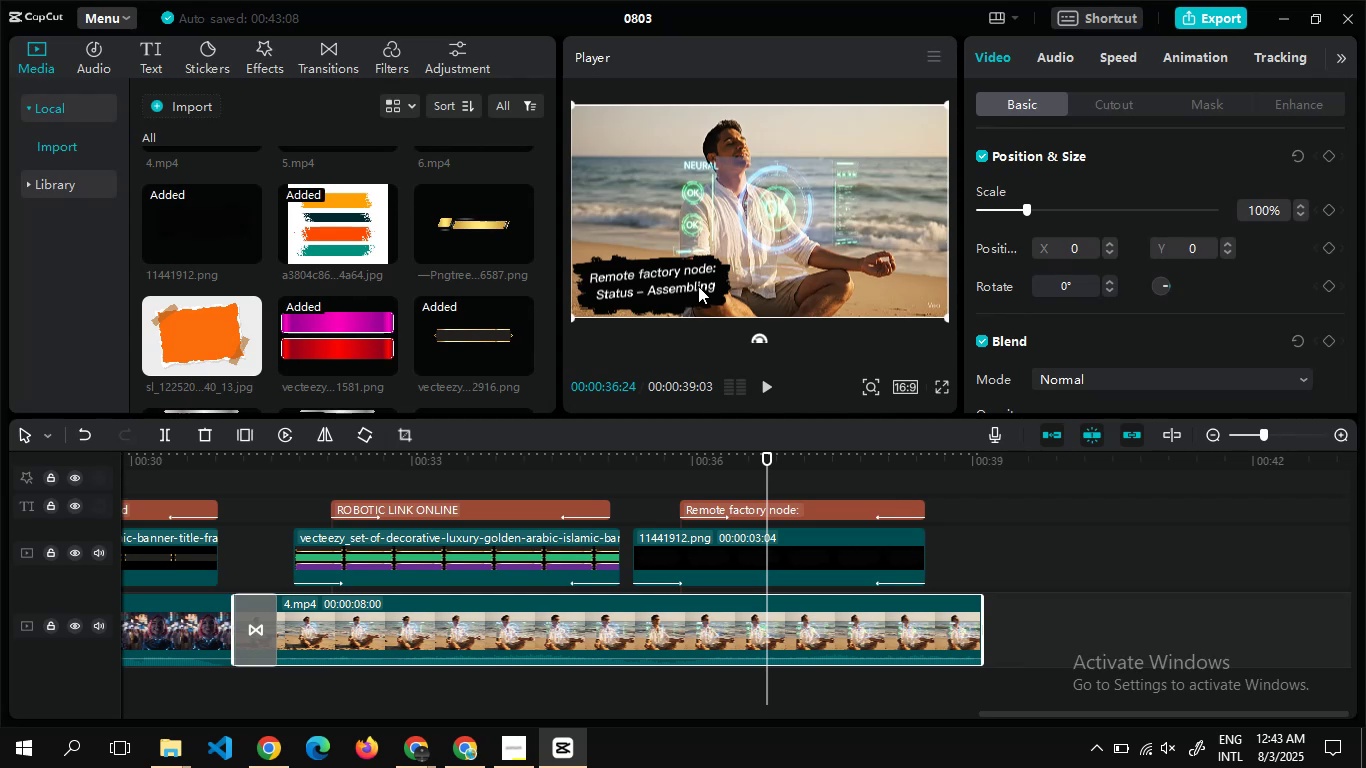 
double_click([974, 536])
 